 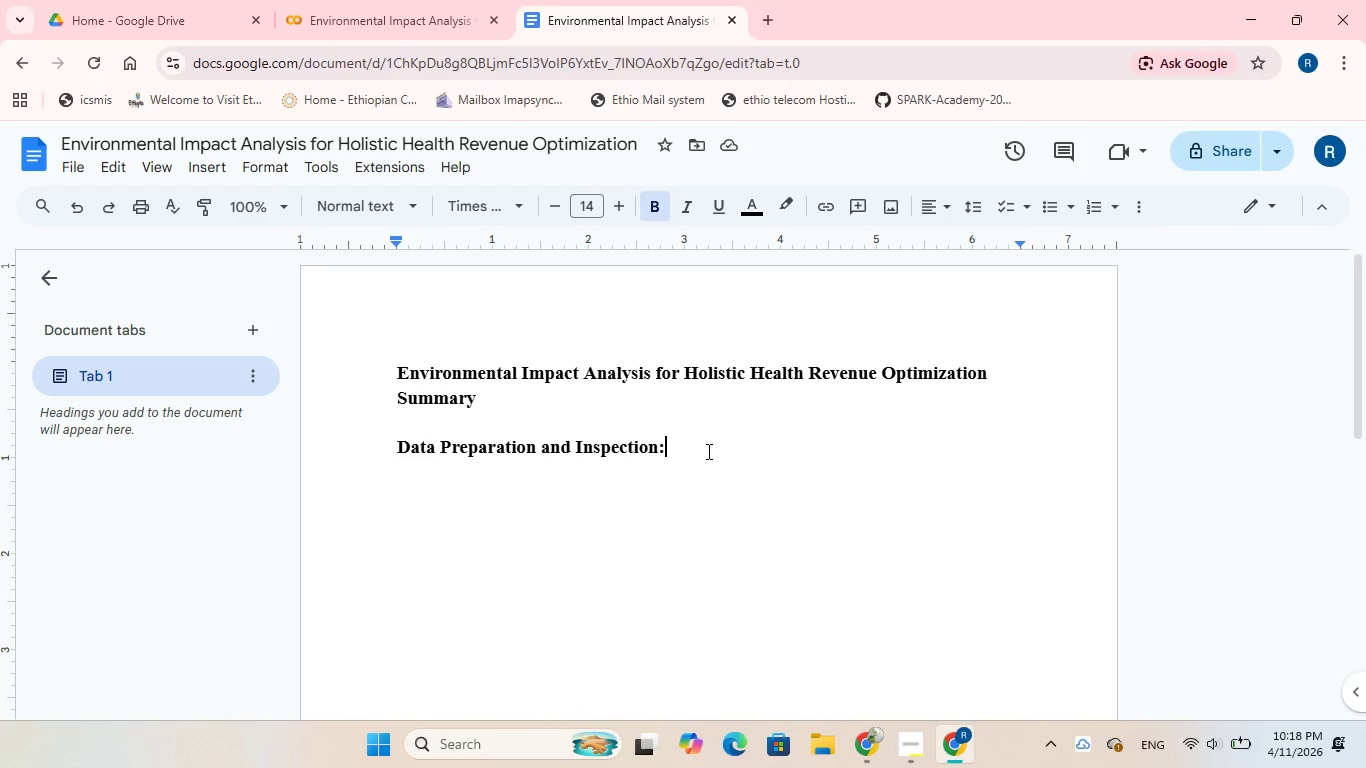 
key(Enter)
 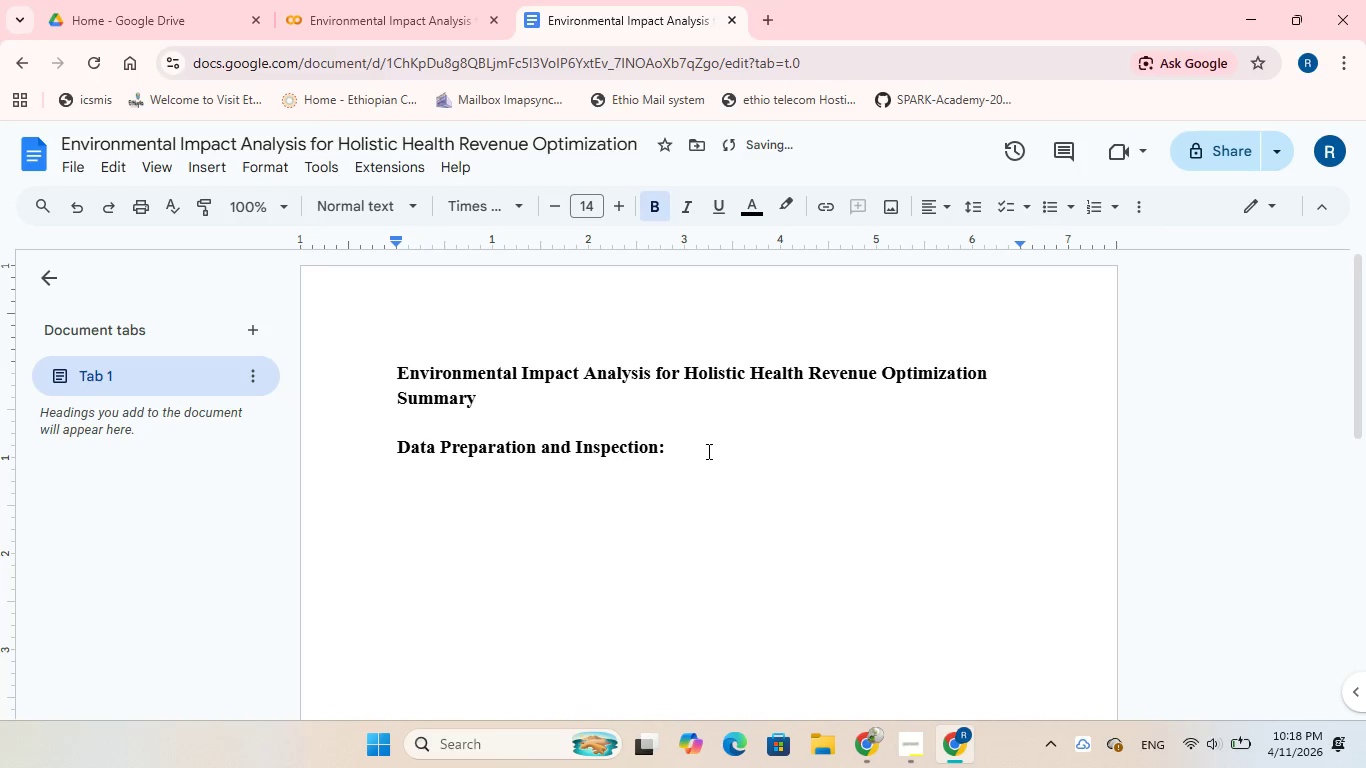 
key(Enter)
 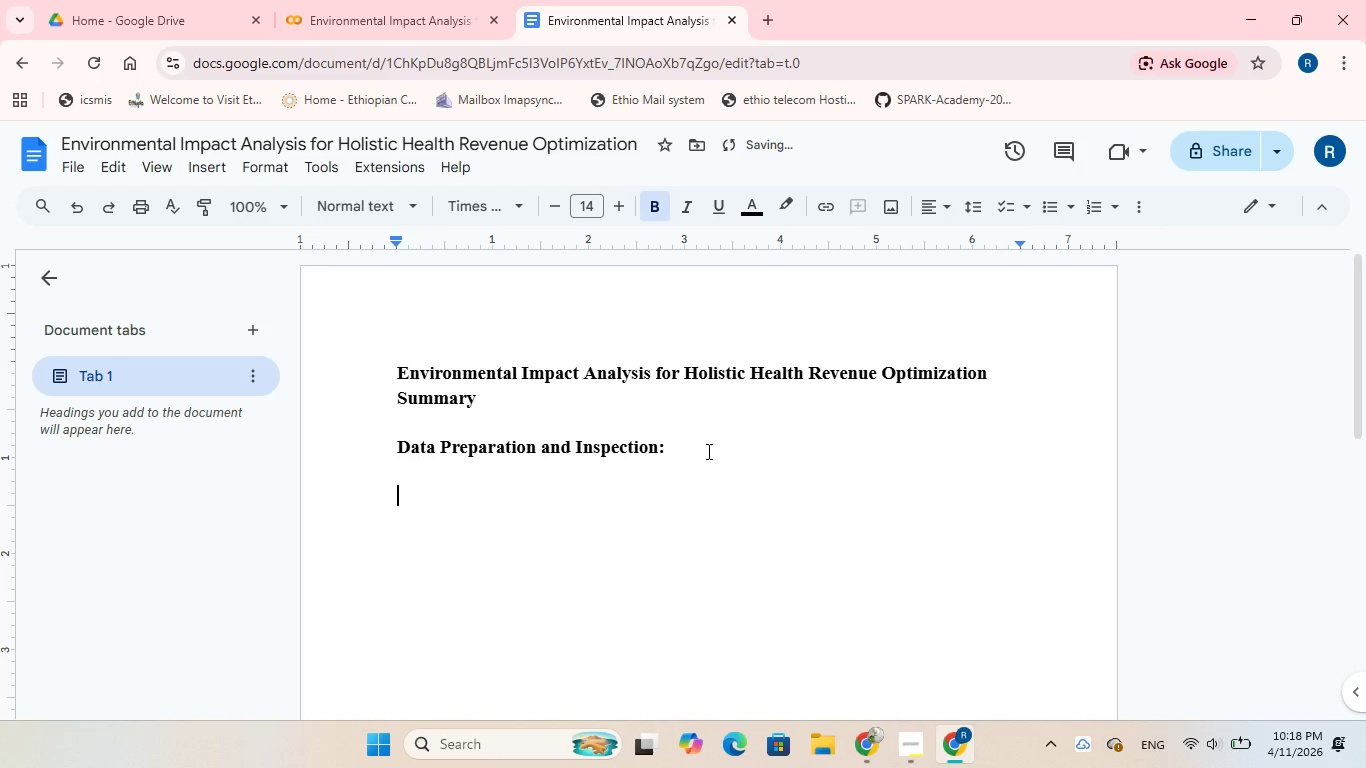 
key(CapsLock)
 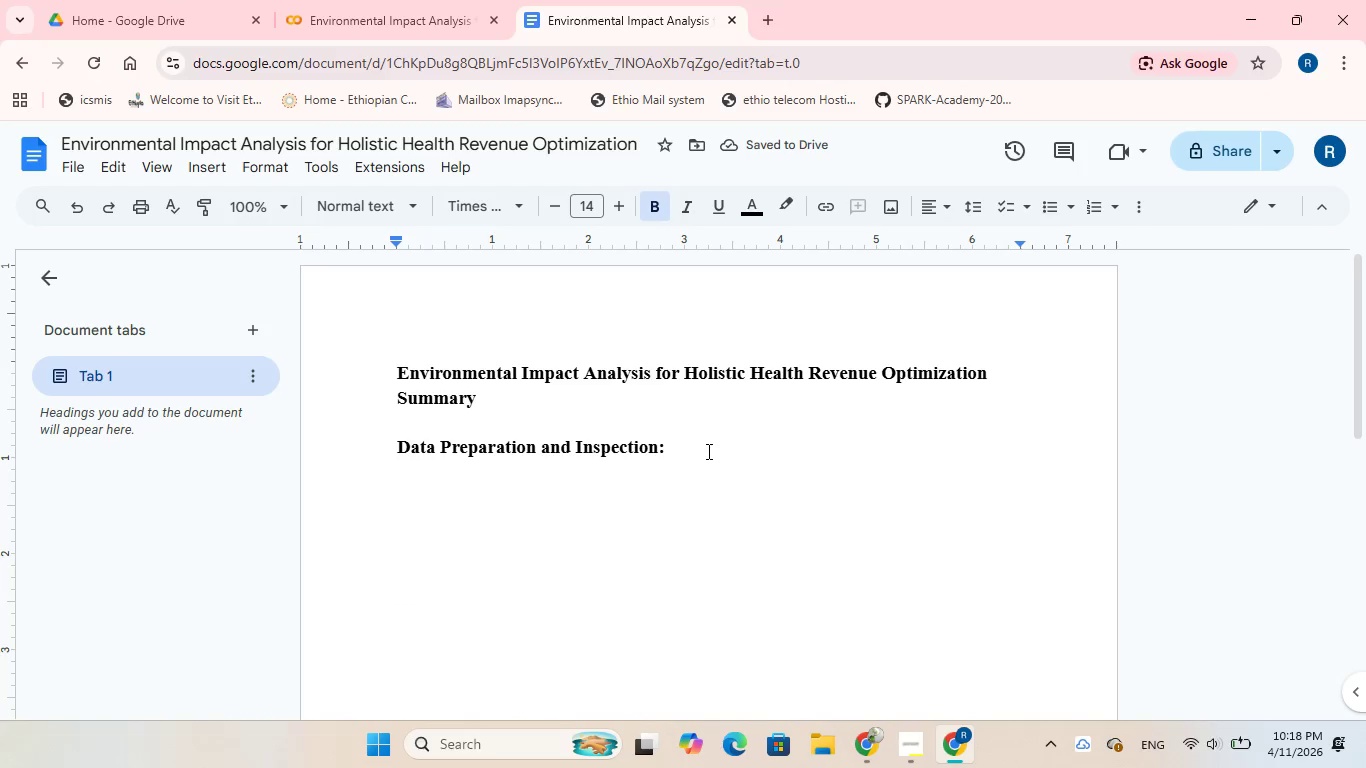 
type(The grass)
 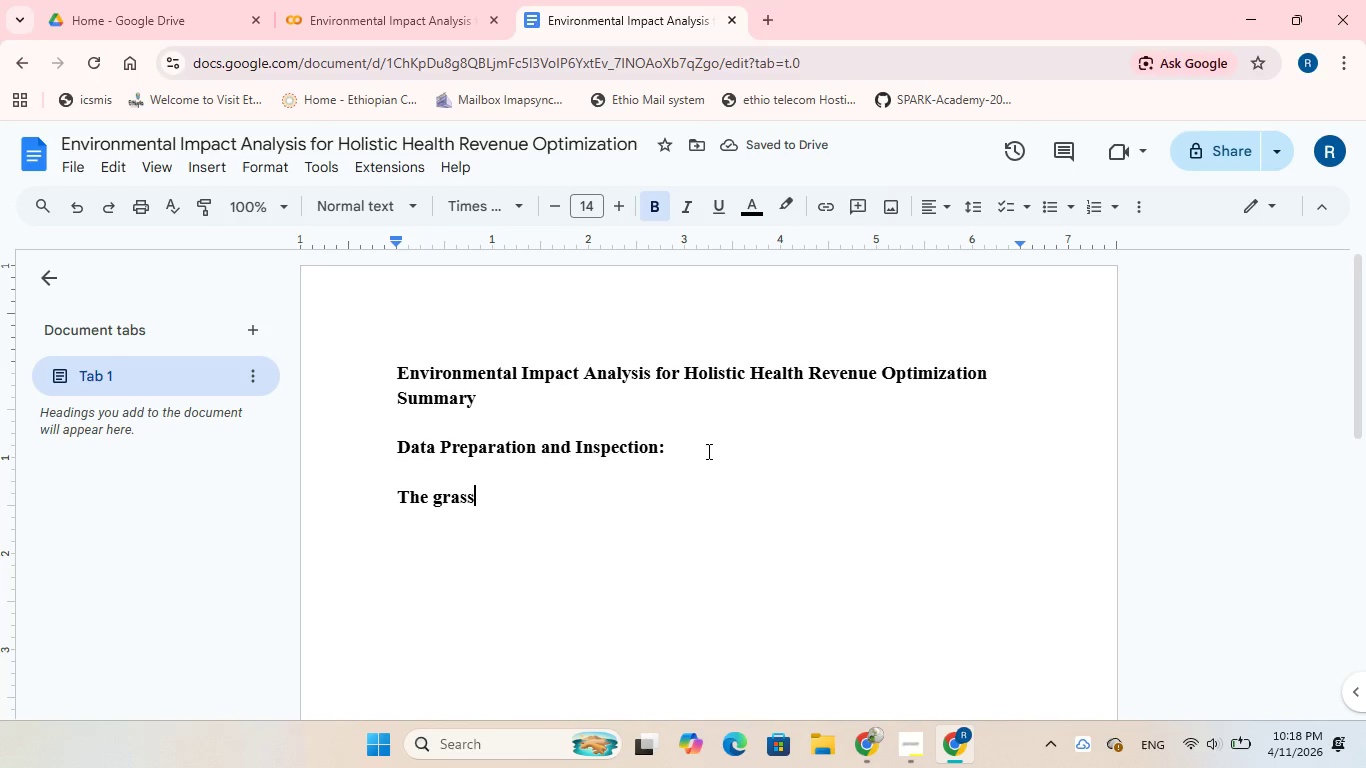 
wait(8.45)
 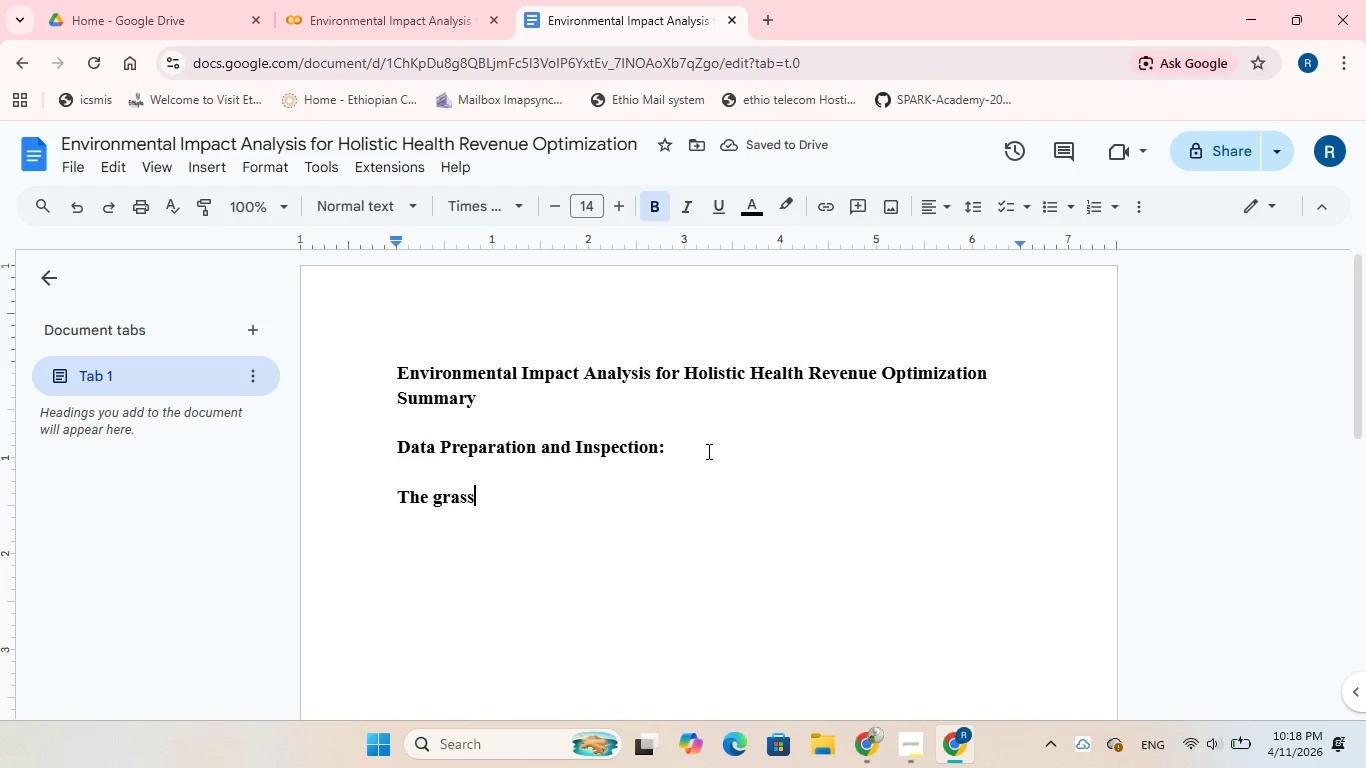 
left_click([779, 12])
 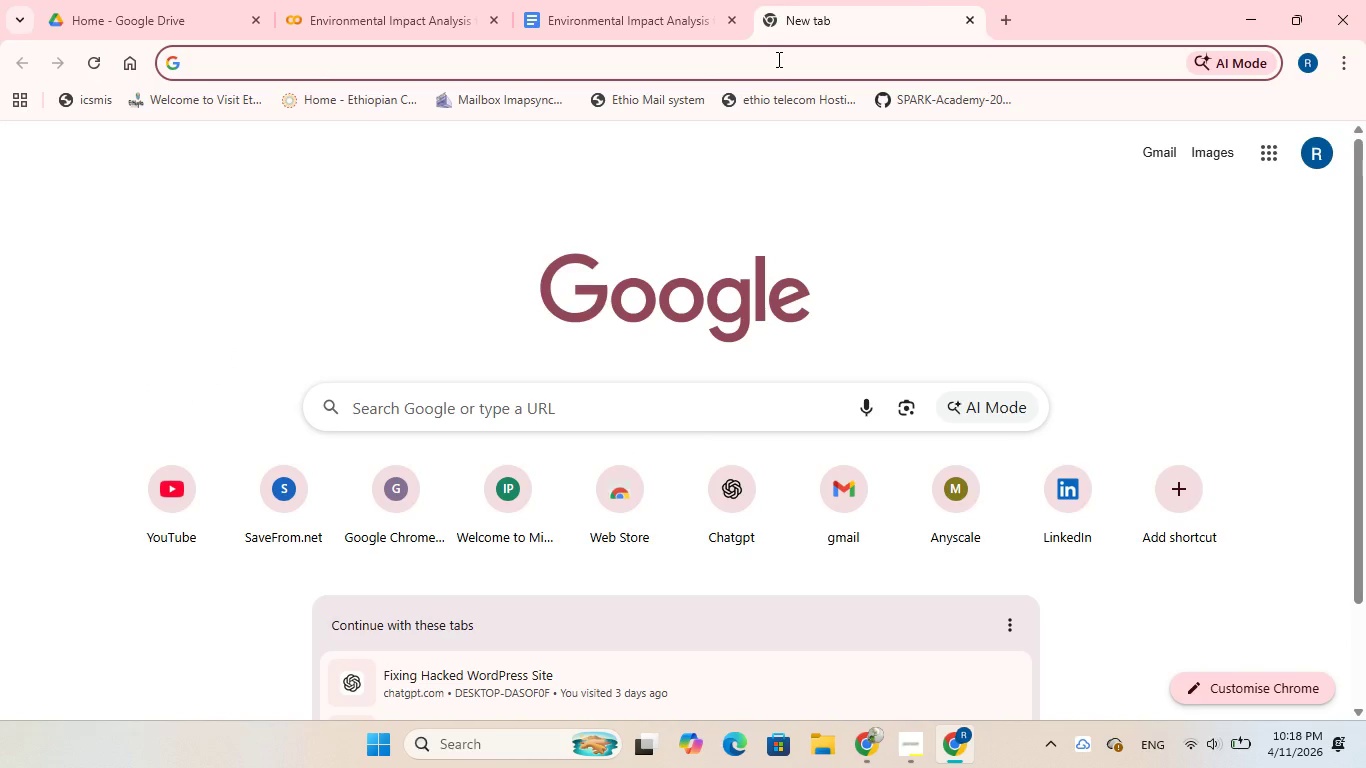 
wait(10.49)
 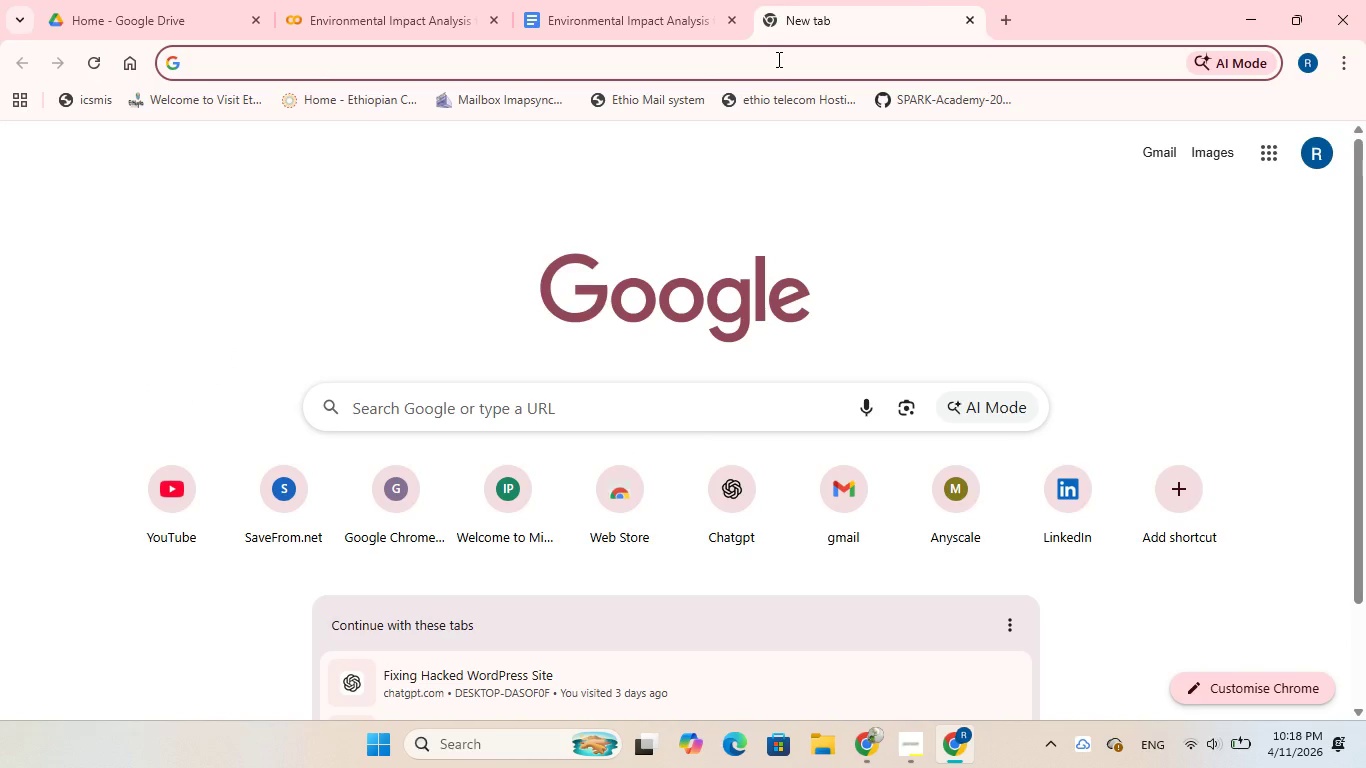 
type(kaggle)
 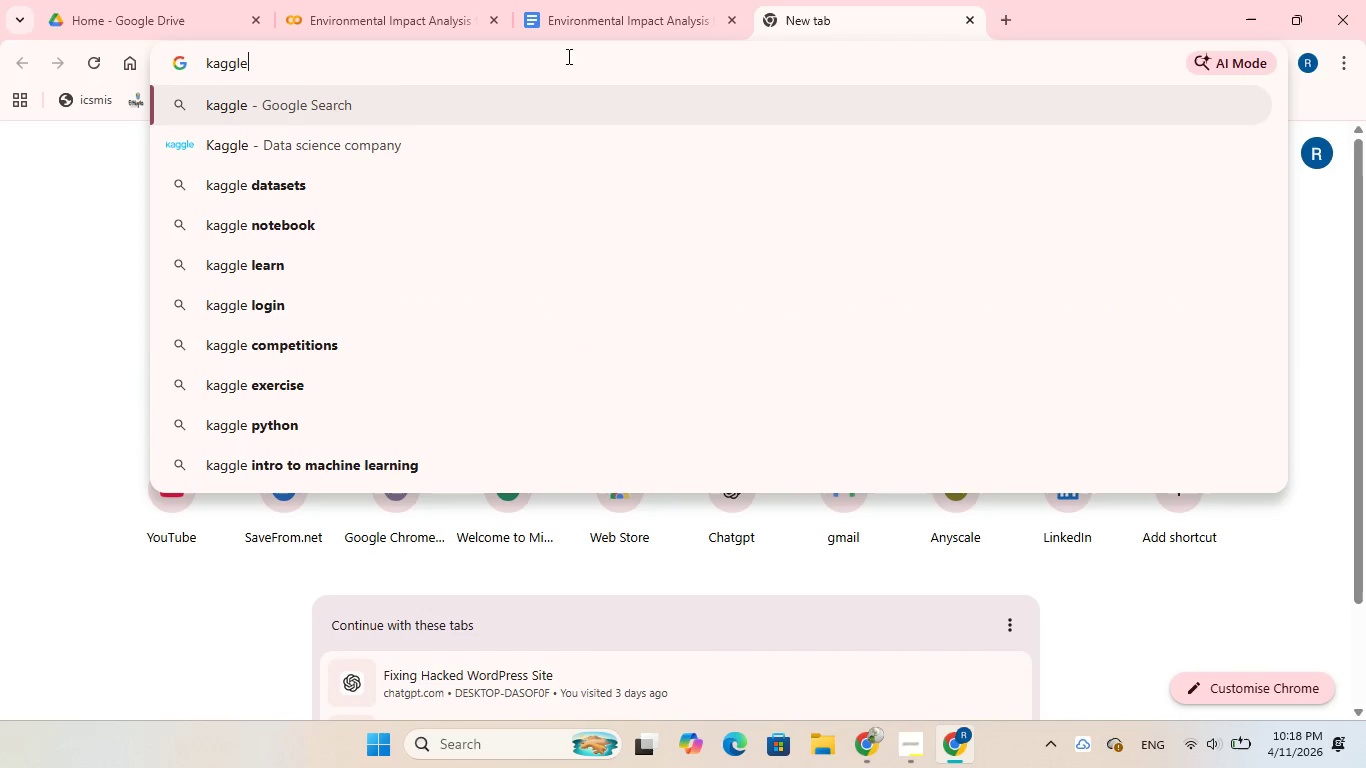 
left_click([226, 107])
 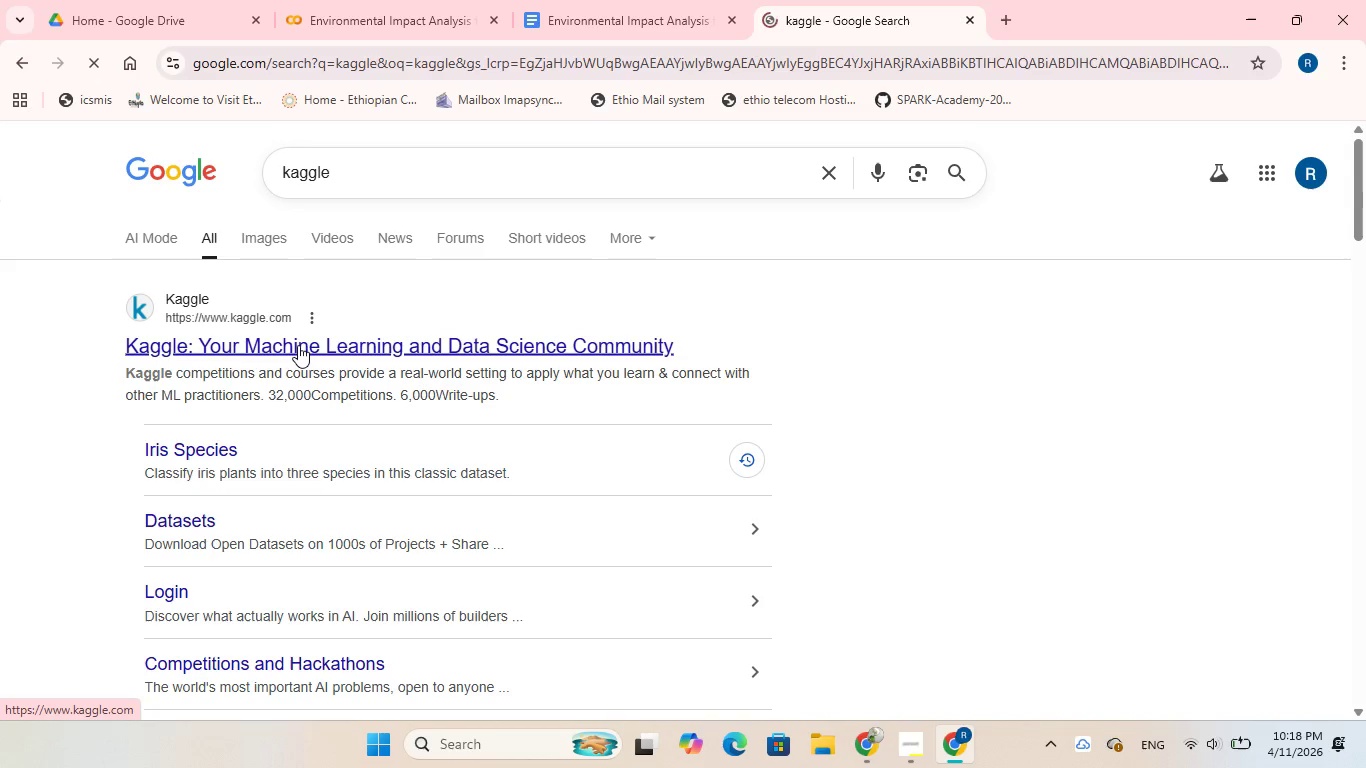 
wait(6.55)
 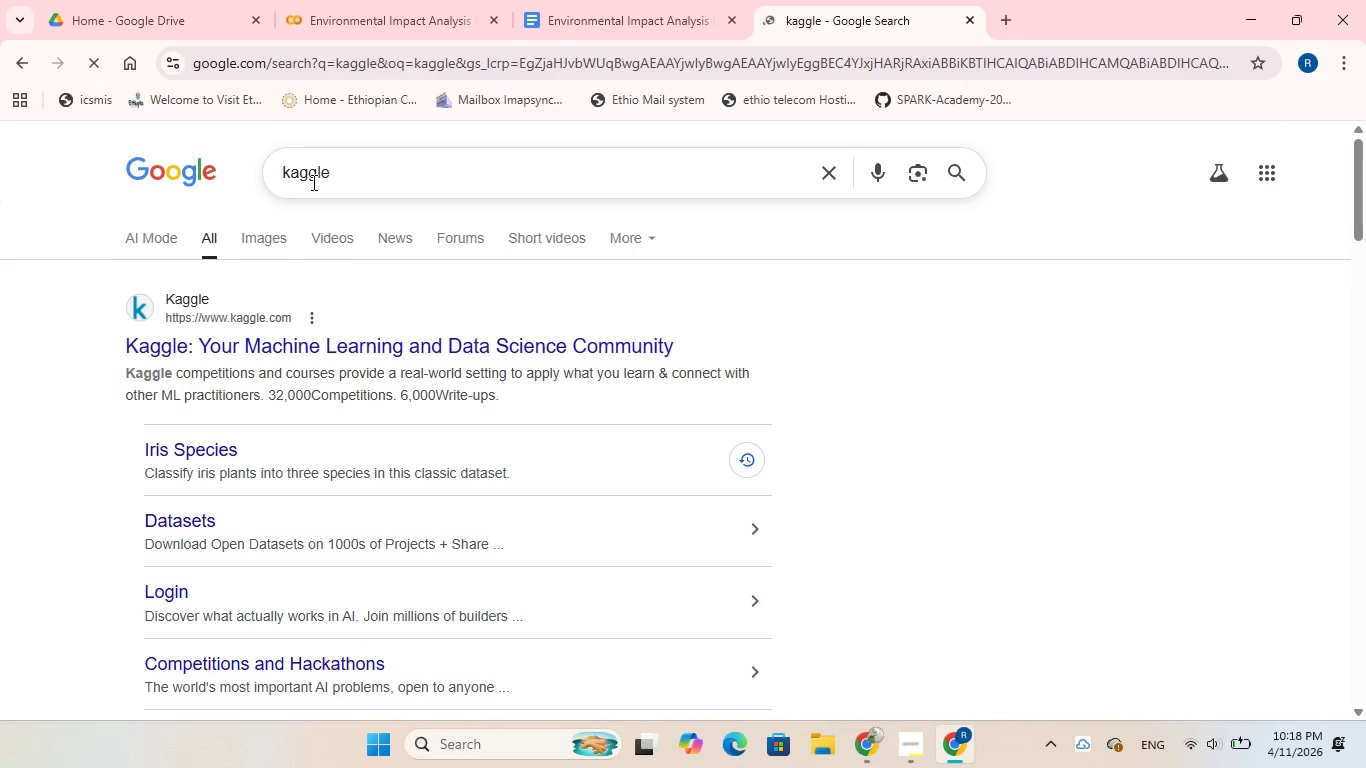 
left_click([298, 345])
 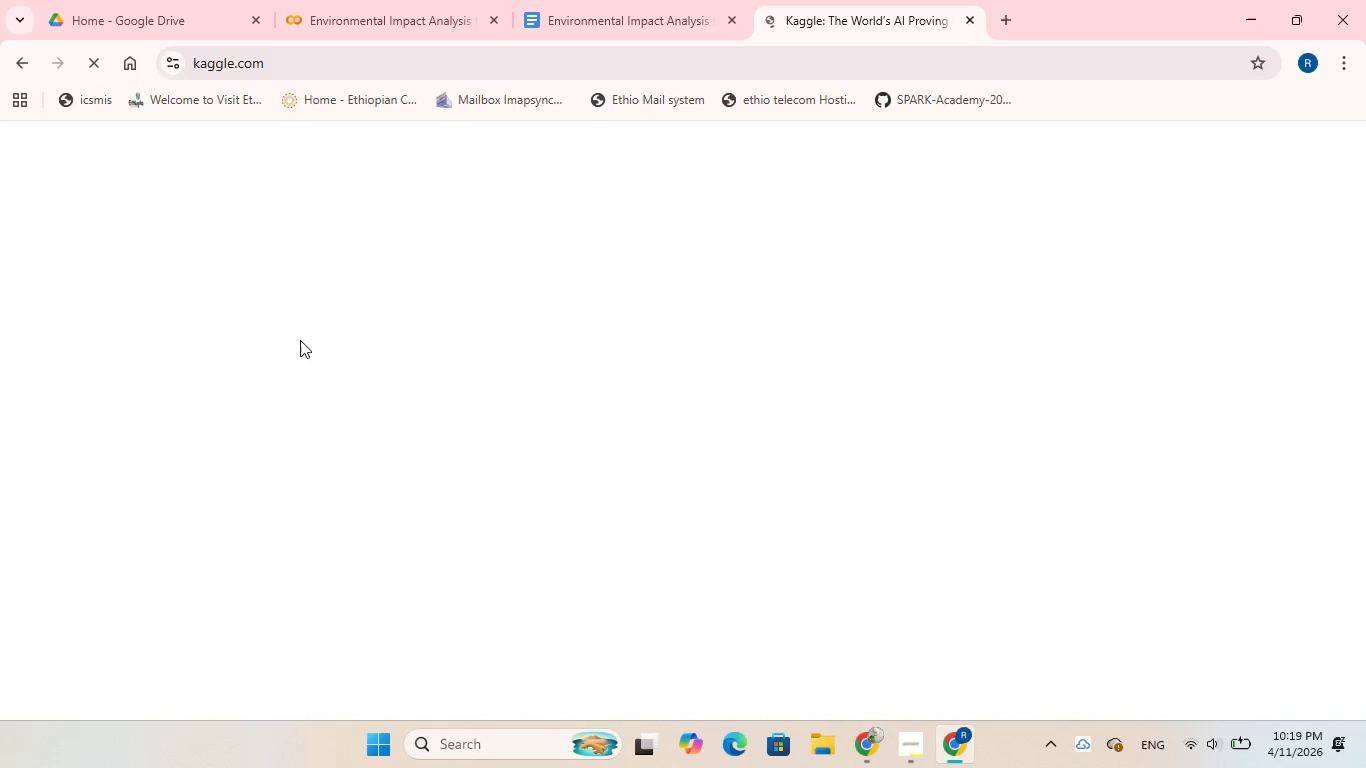 
wait(13.12)
 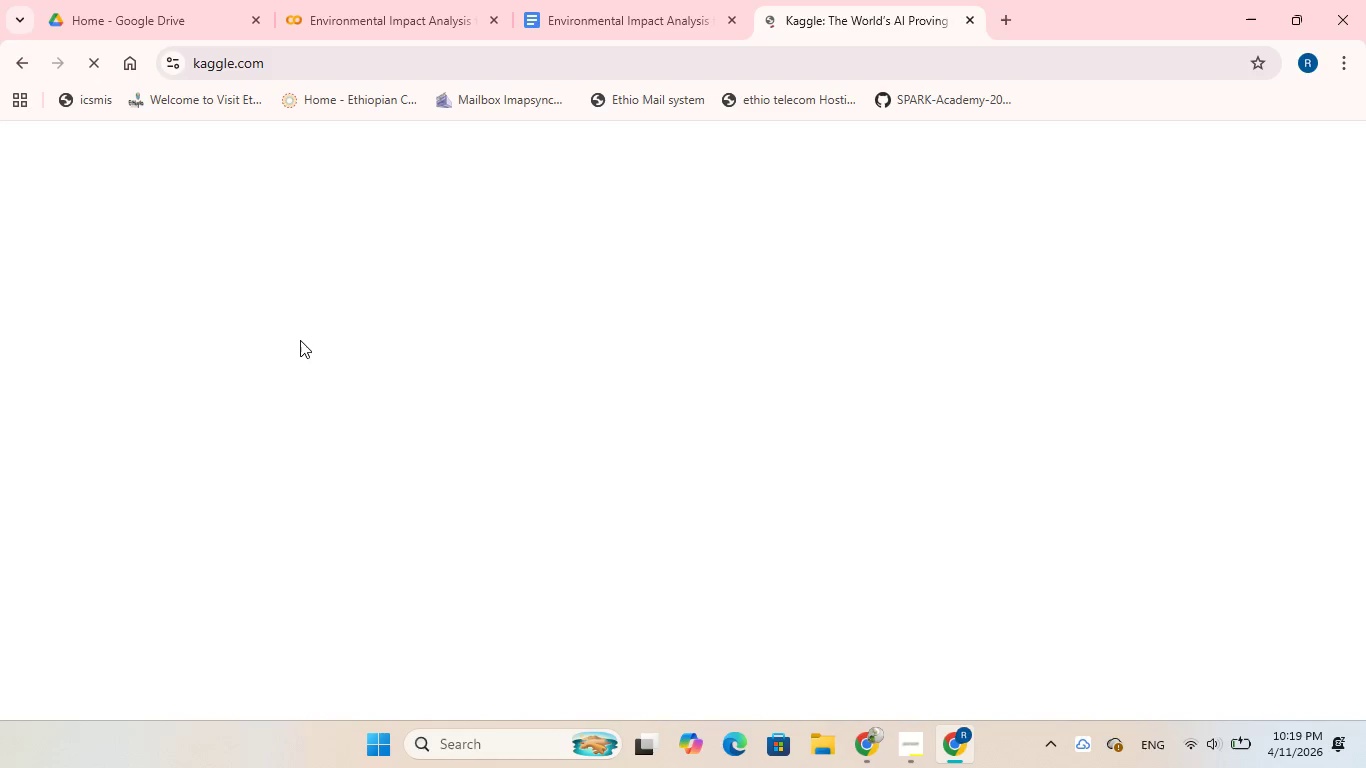 
left_click([975, 17])
 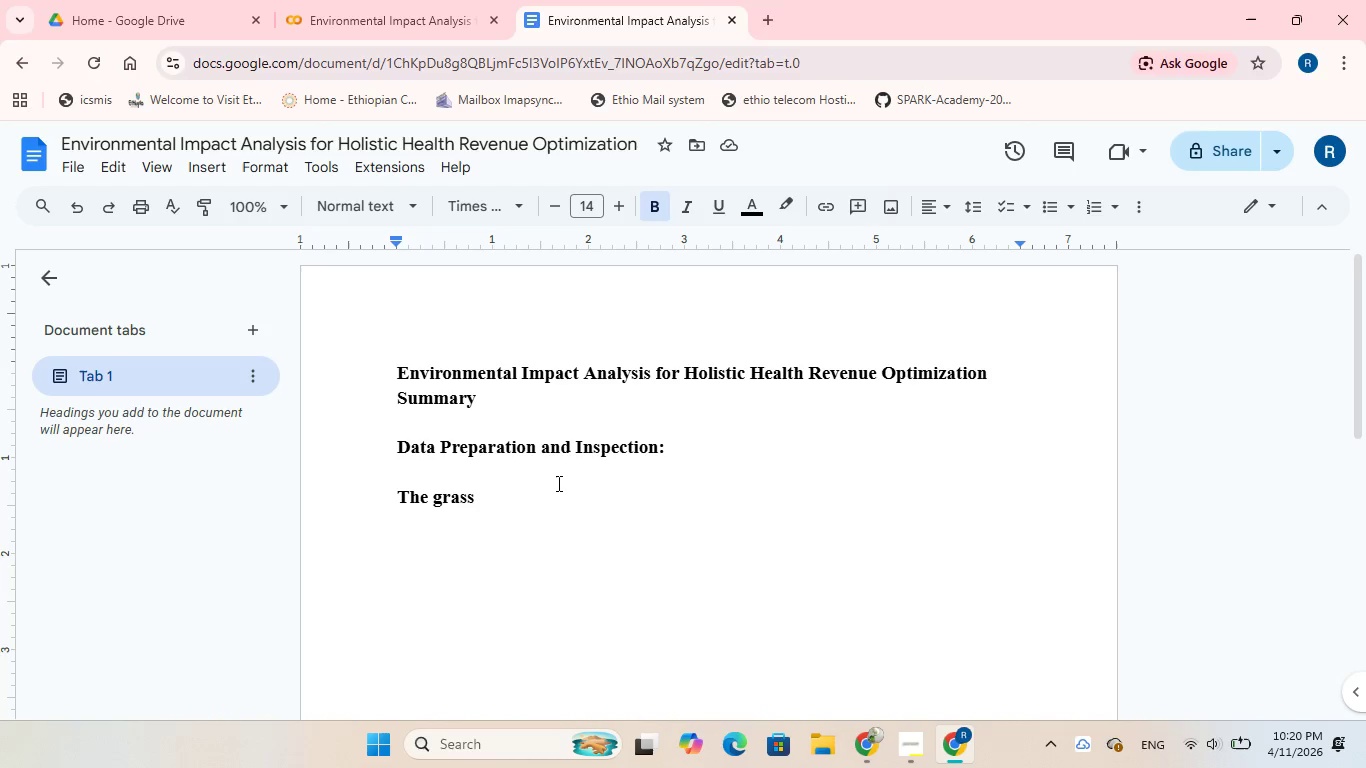 
wait(60.0)
 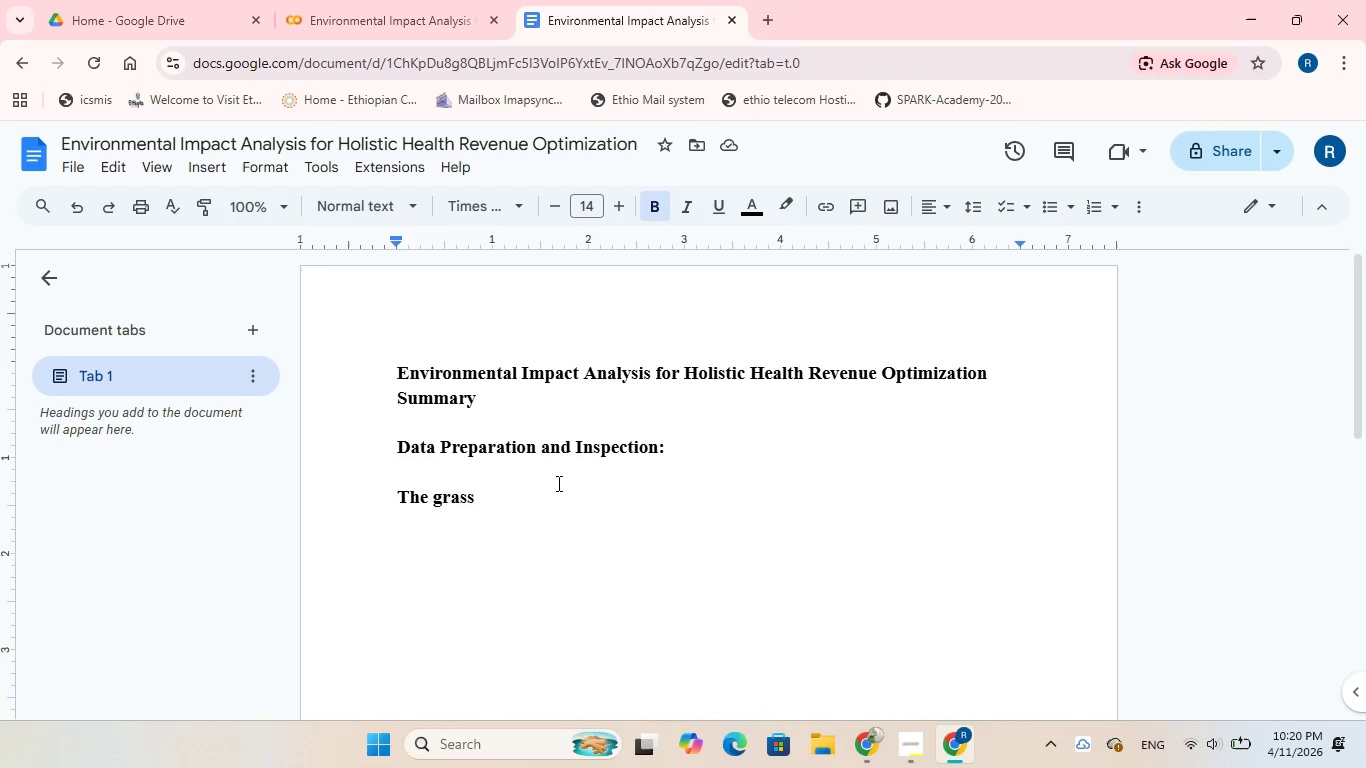 
type( Pollen dataset from kaggle used)
 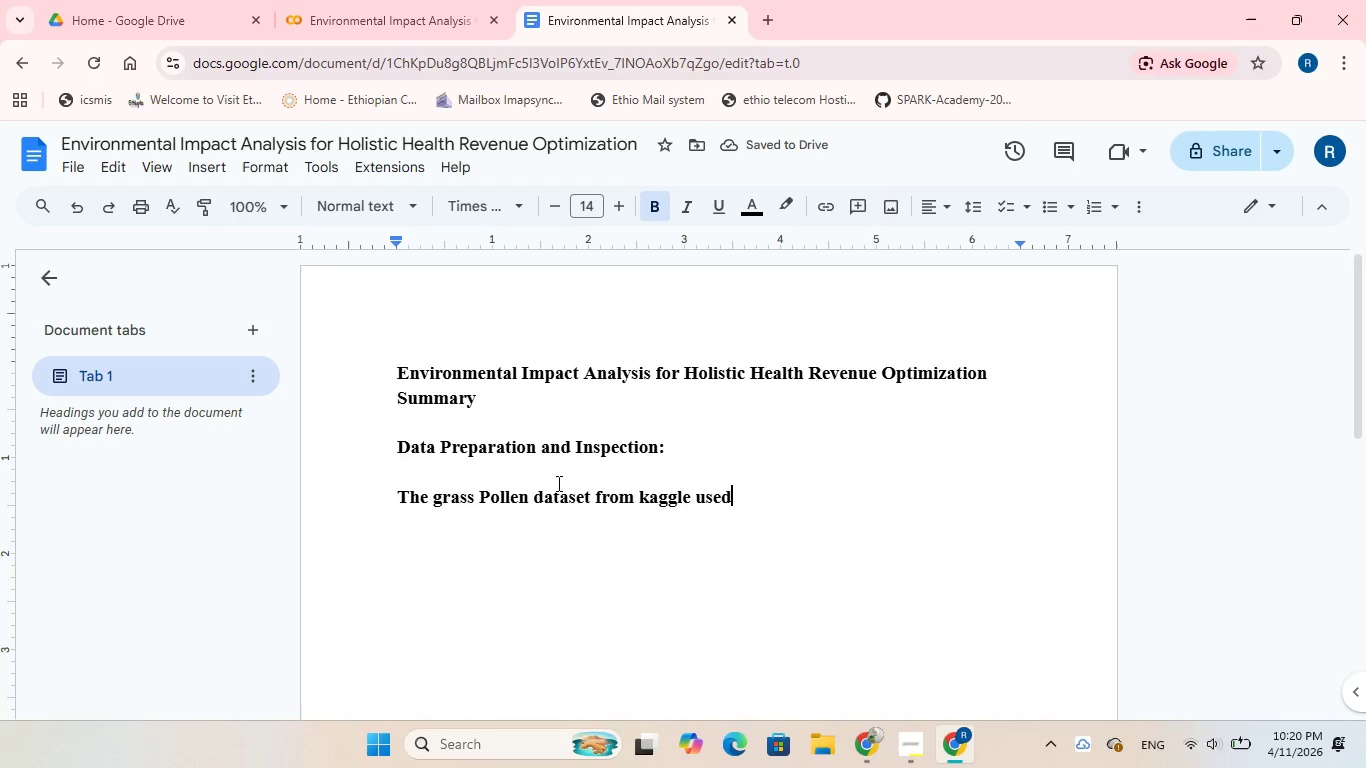 
key(Comma)
 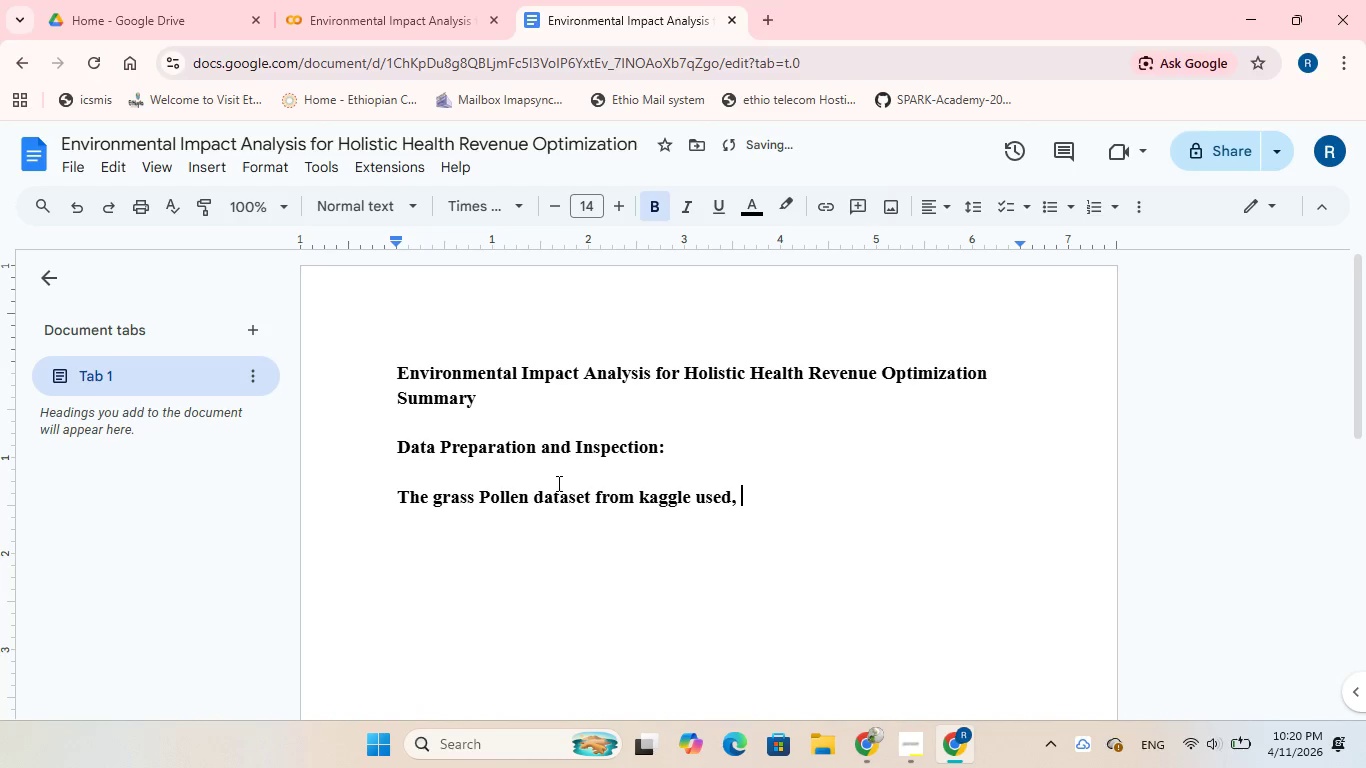 
key(Space)
 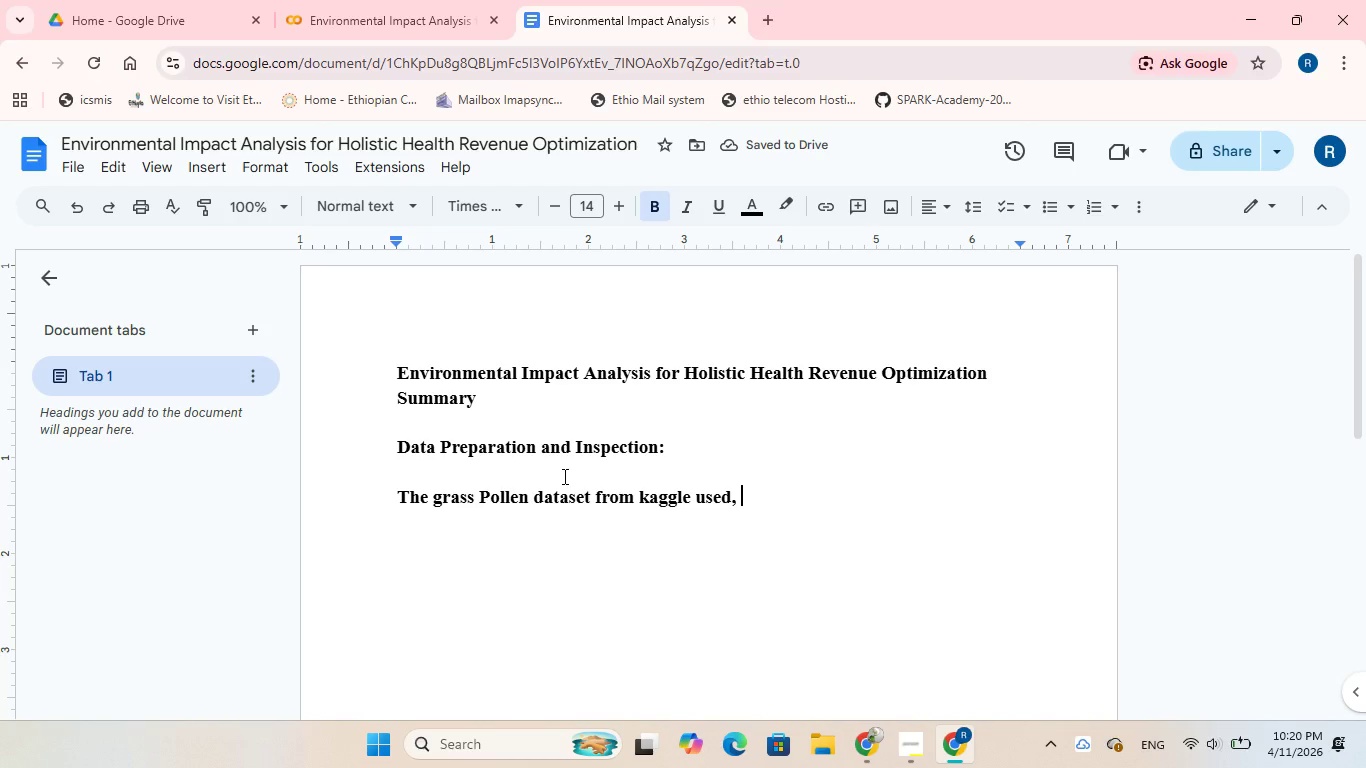 
wait(5.87)
 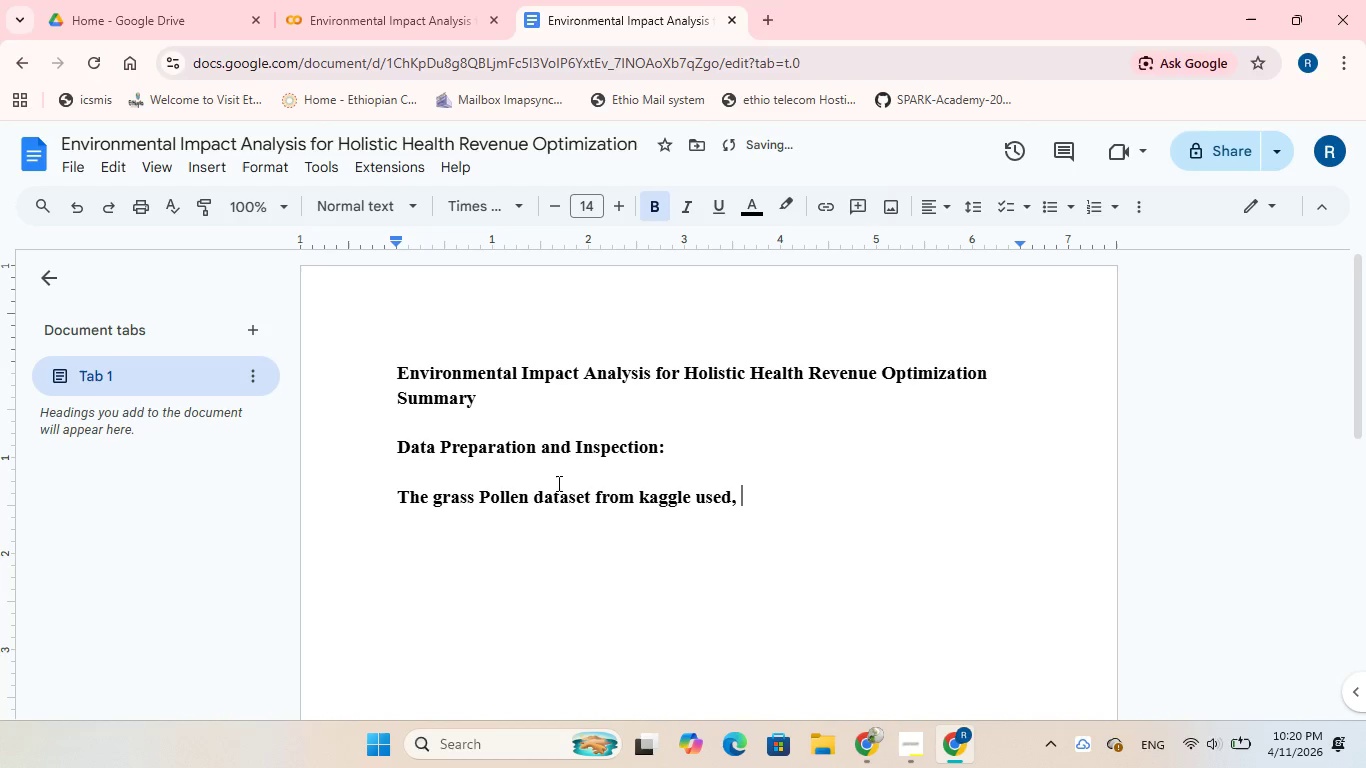 
mouse_move([948, 732])
 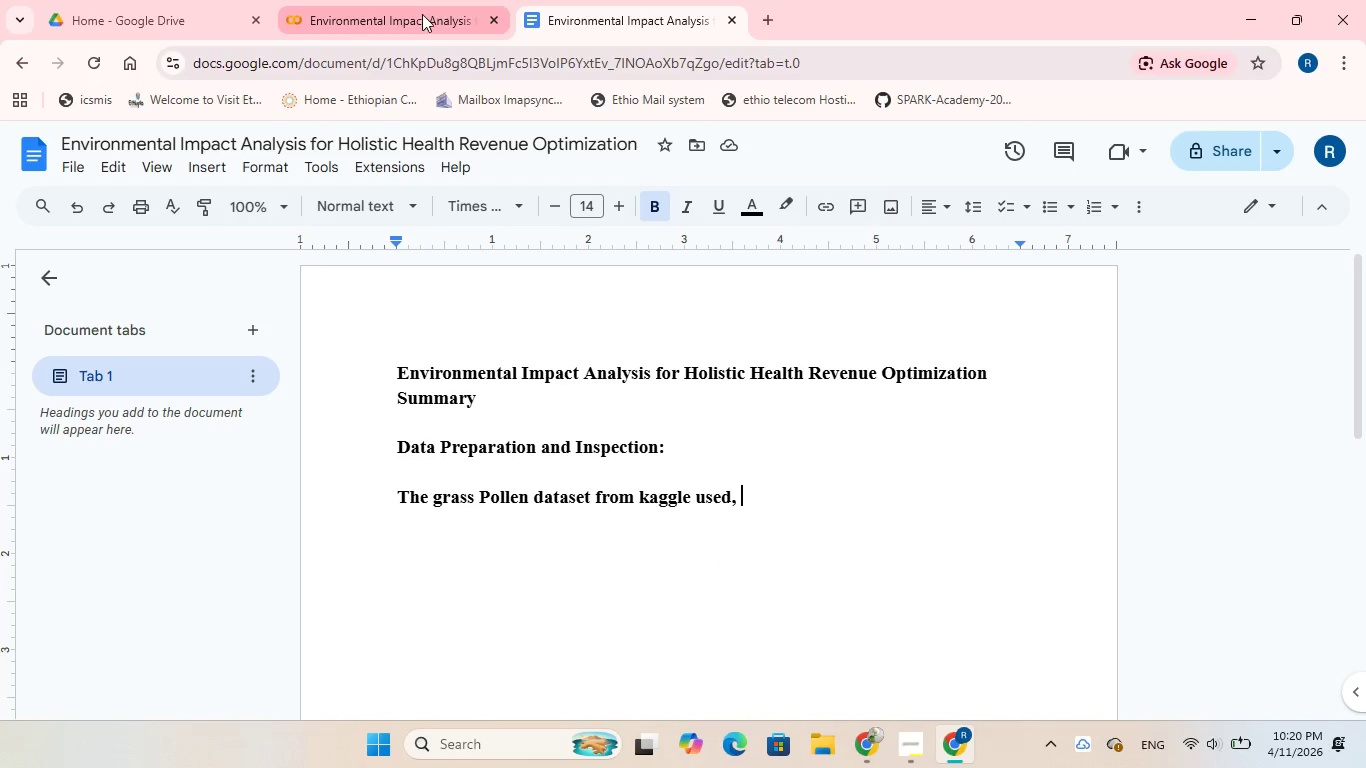 
left_click([422, 14])
 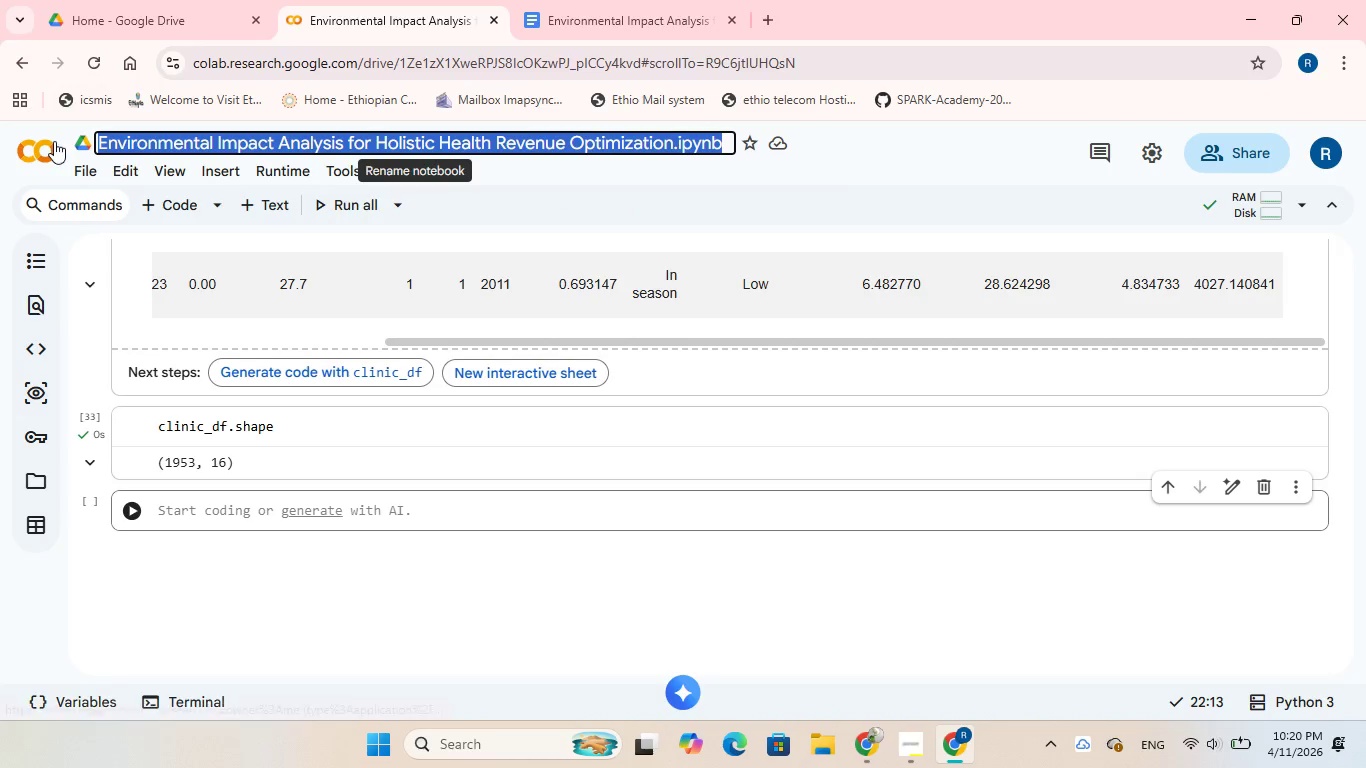 
left_click([80, 169])
 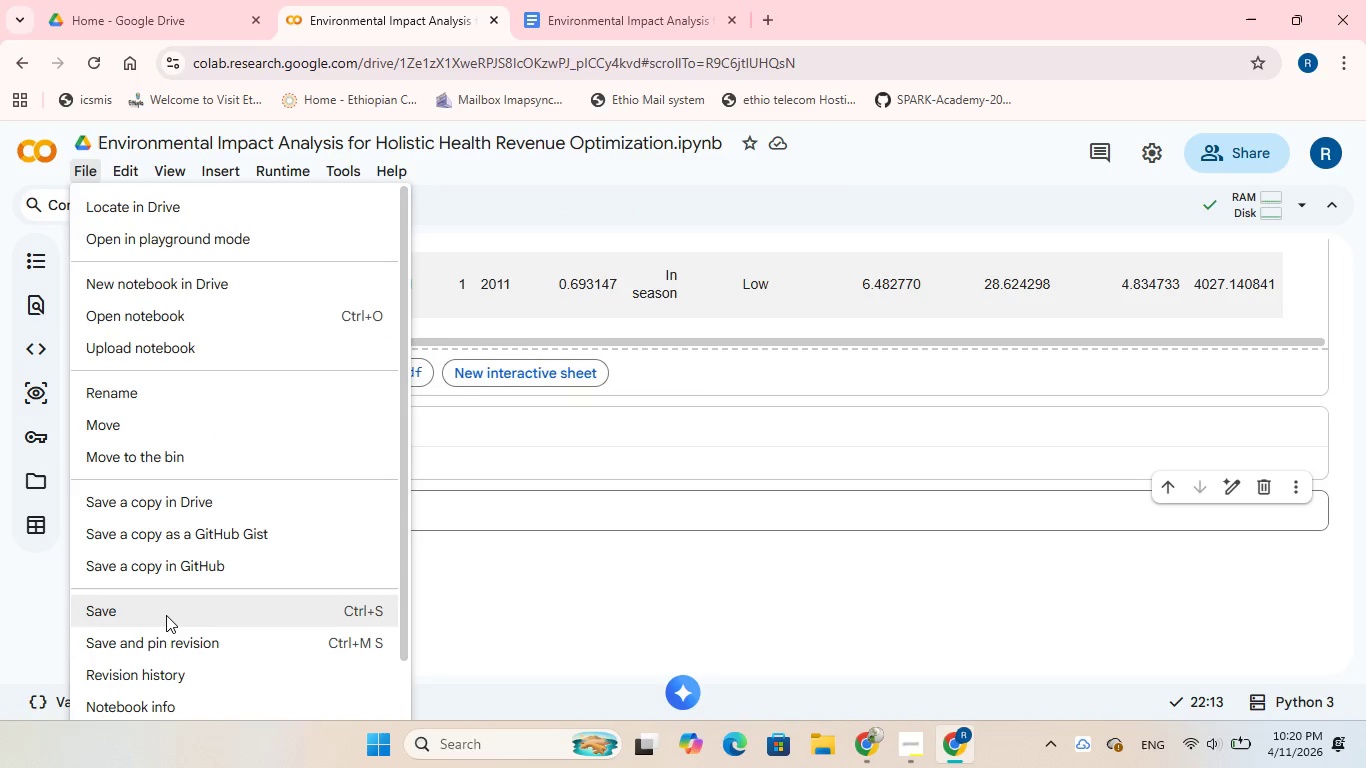 
left_click([166, 615])
 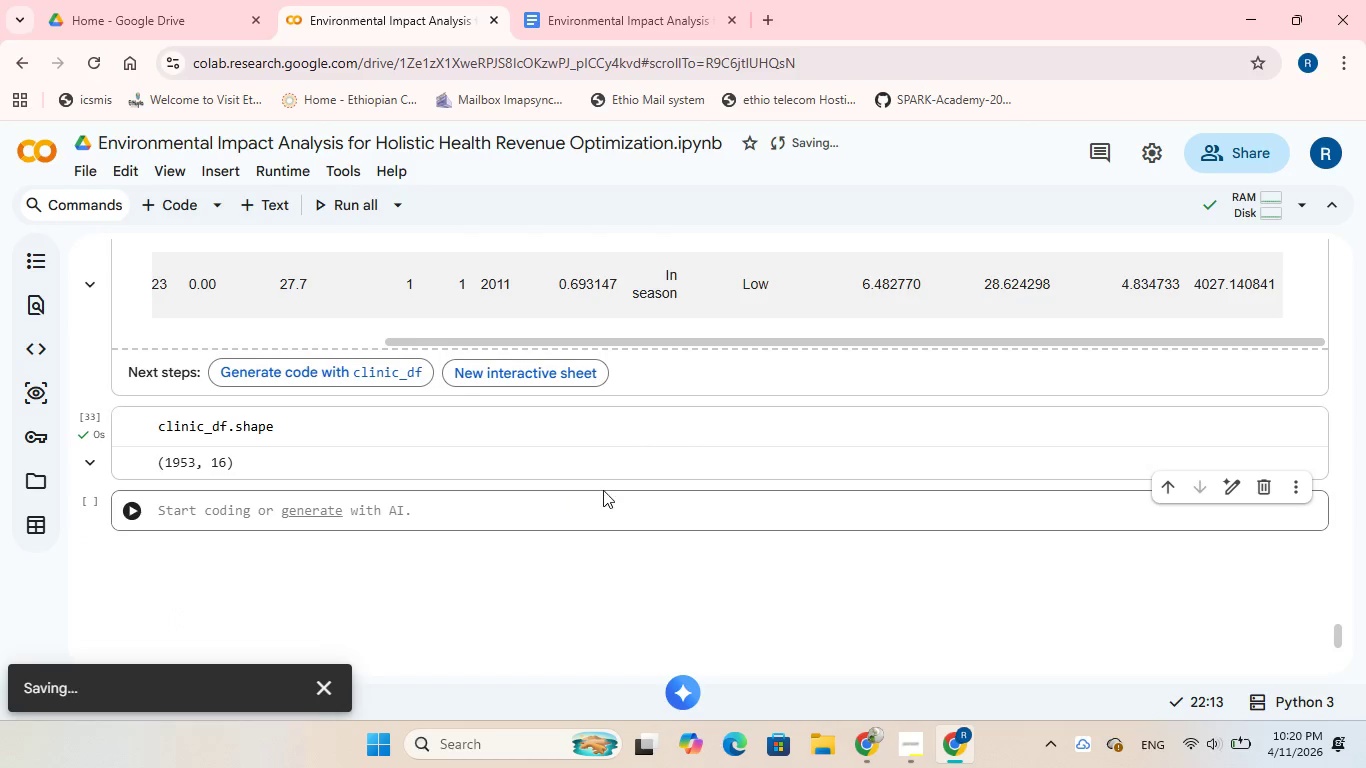 
wait(6.75)
 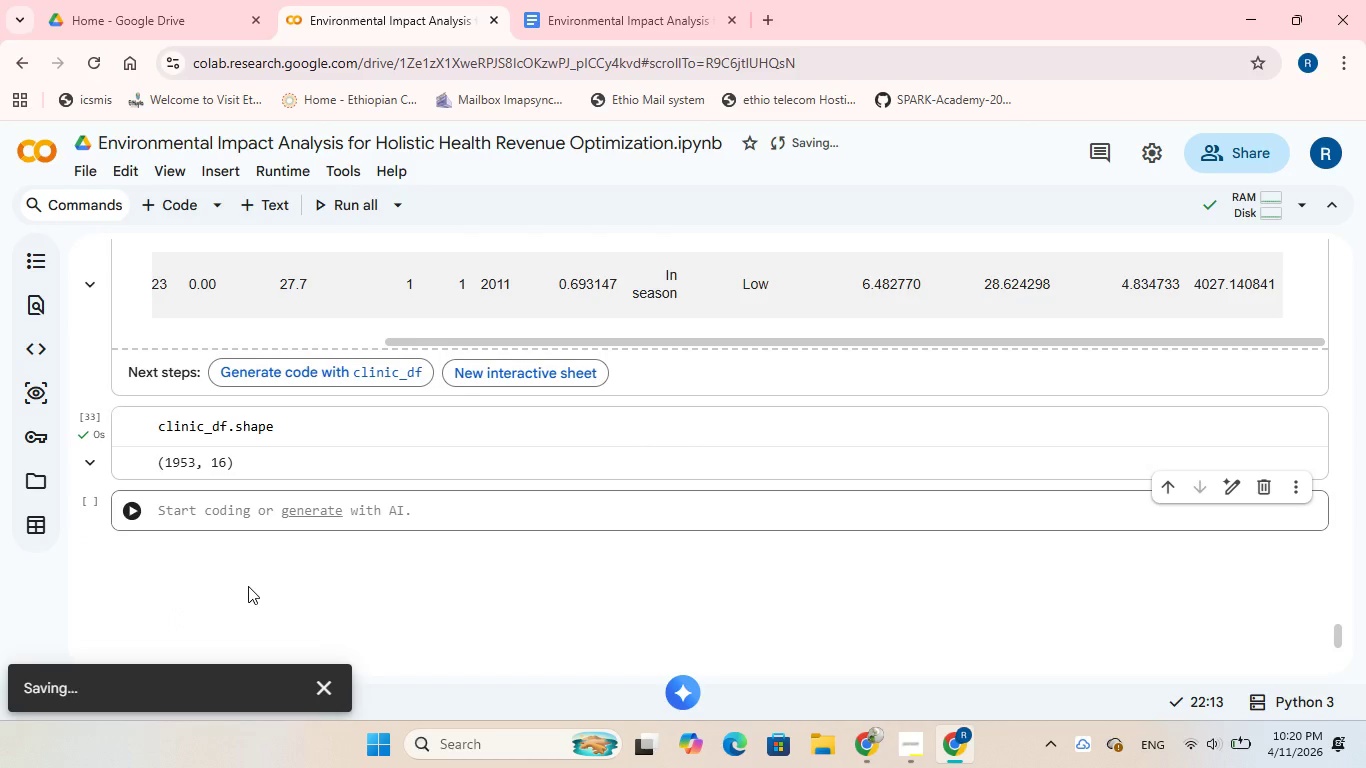 
left_click([741, 483])
 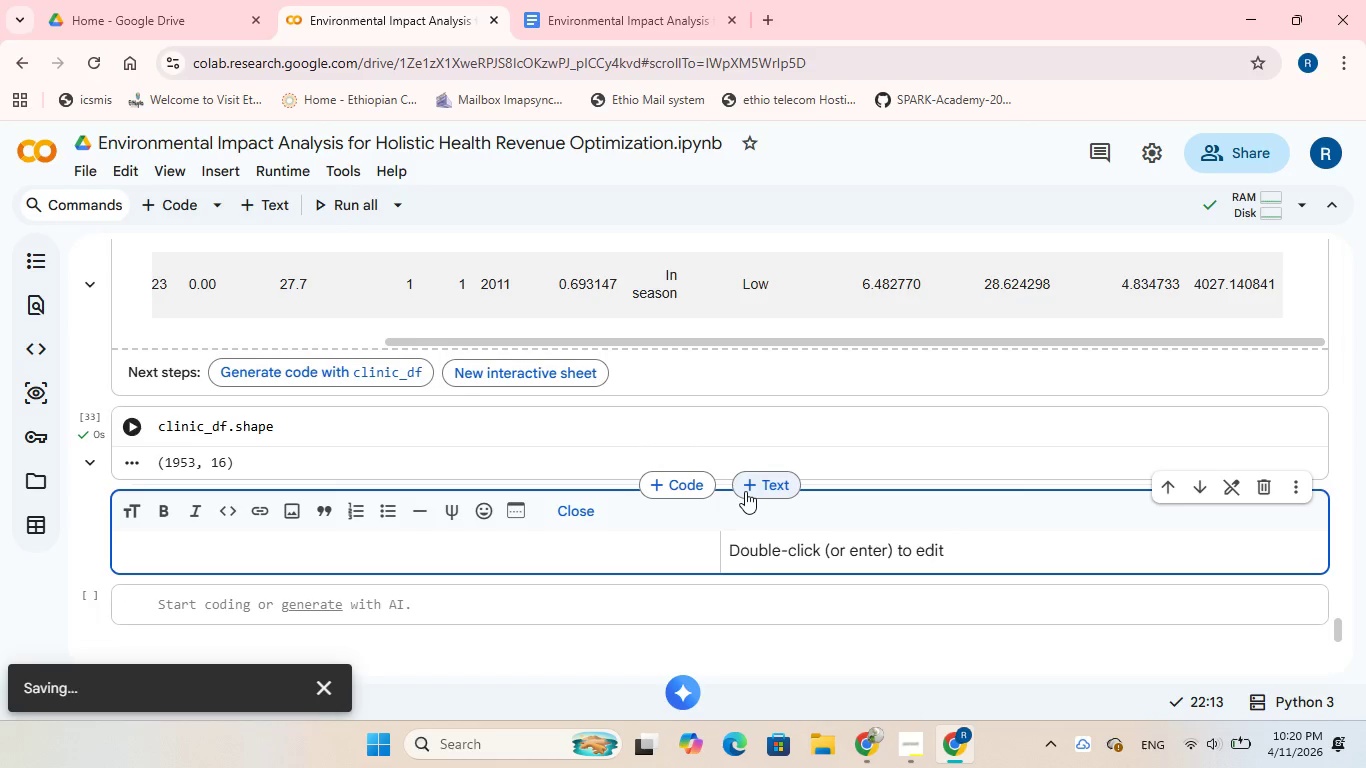 
type(Exploratory Data Analysis)
 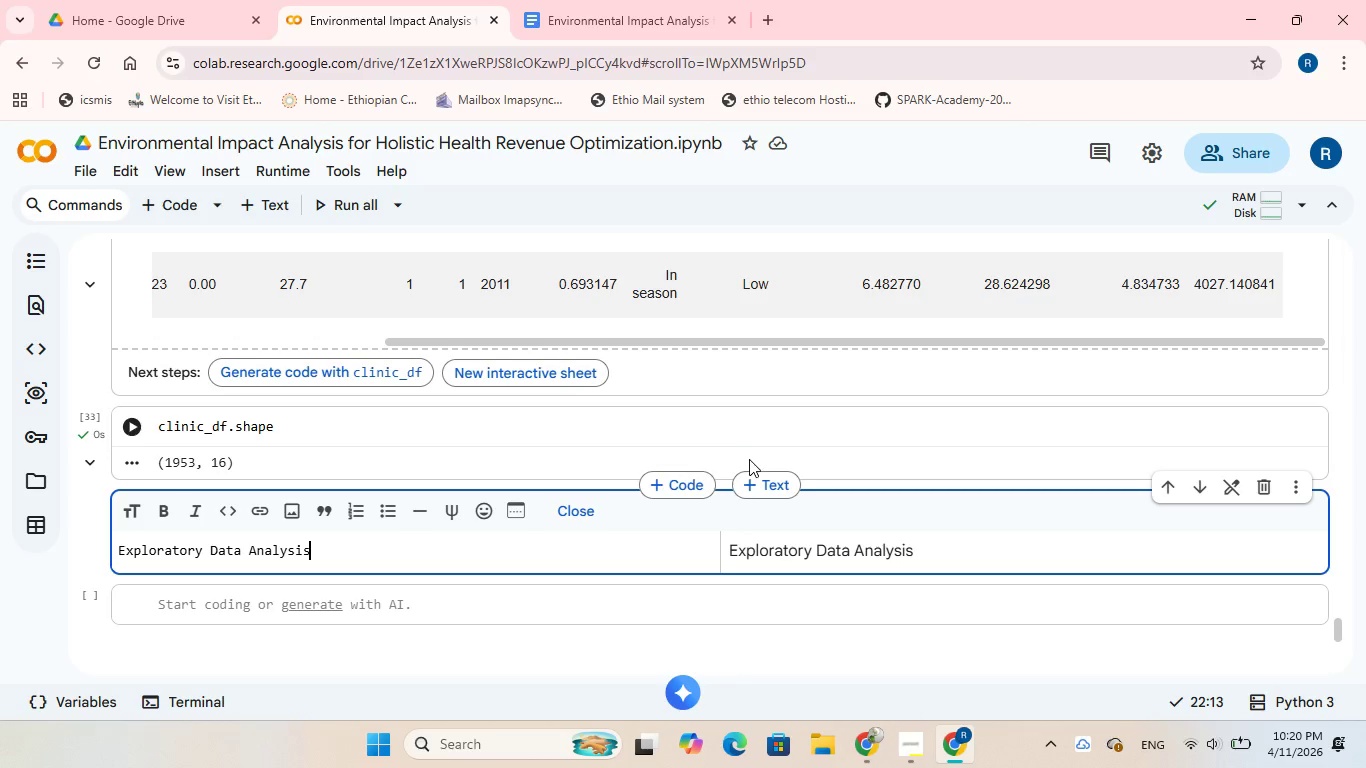 
left_click([663, 428])
 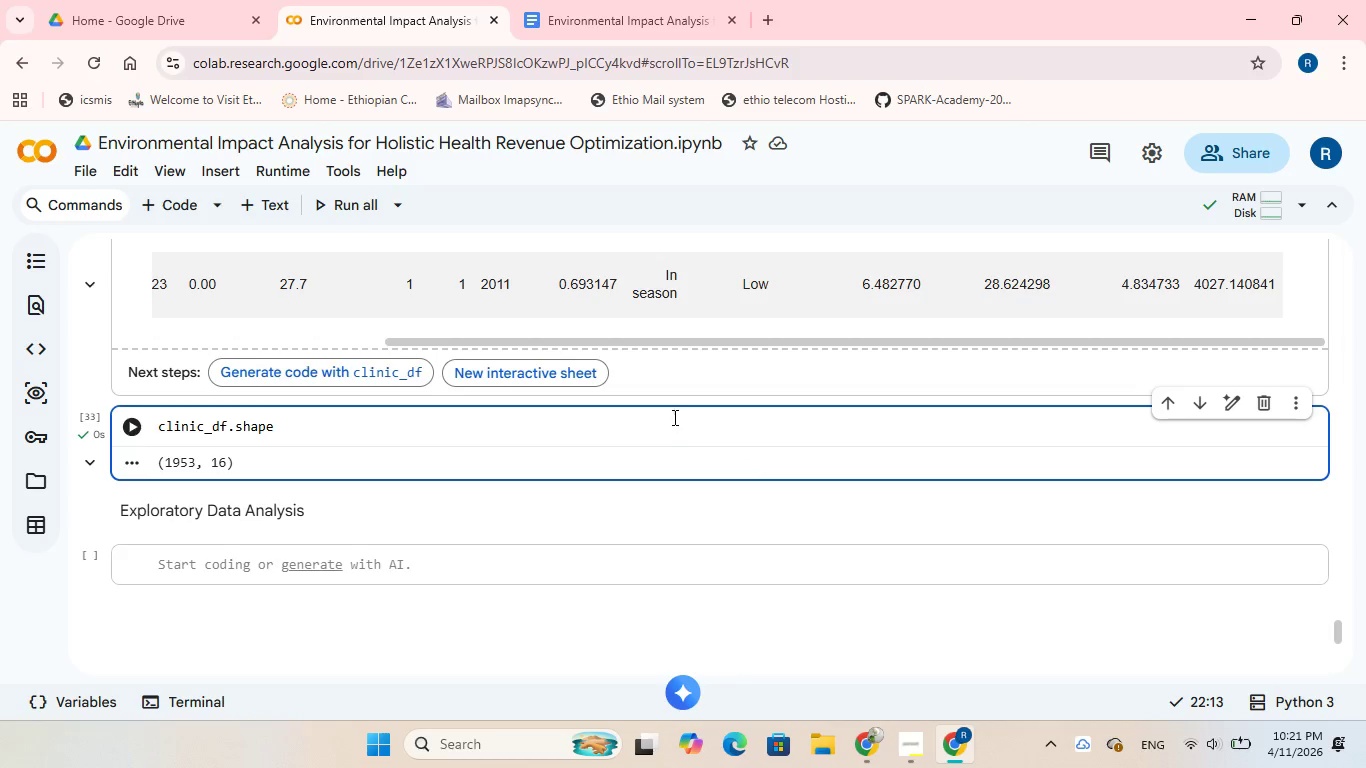 
scroll: coordinate [673, 414], scroll_direction: up, amount: 6.0
 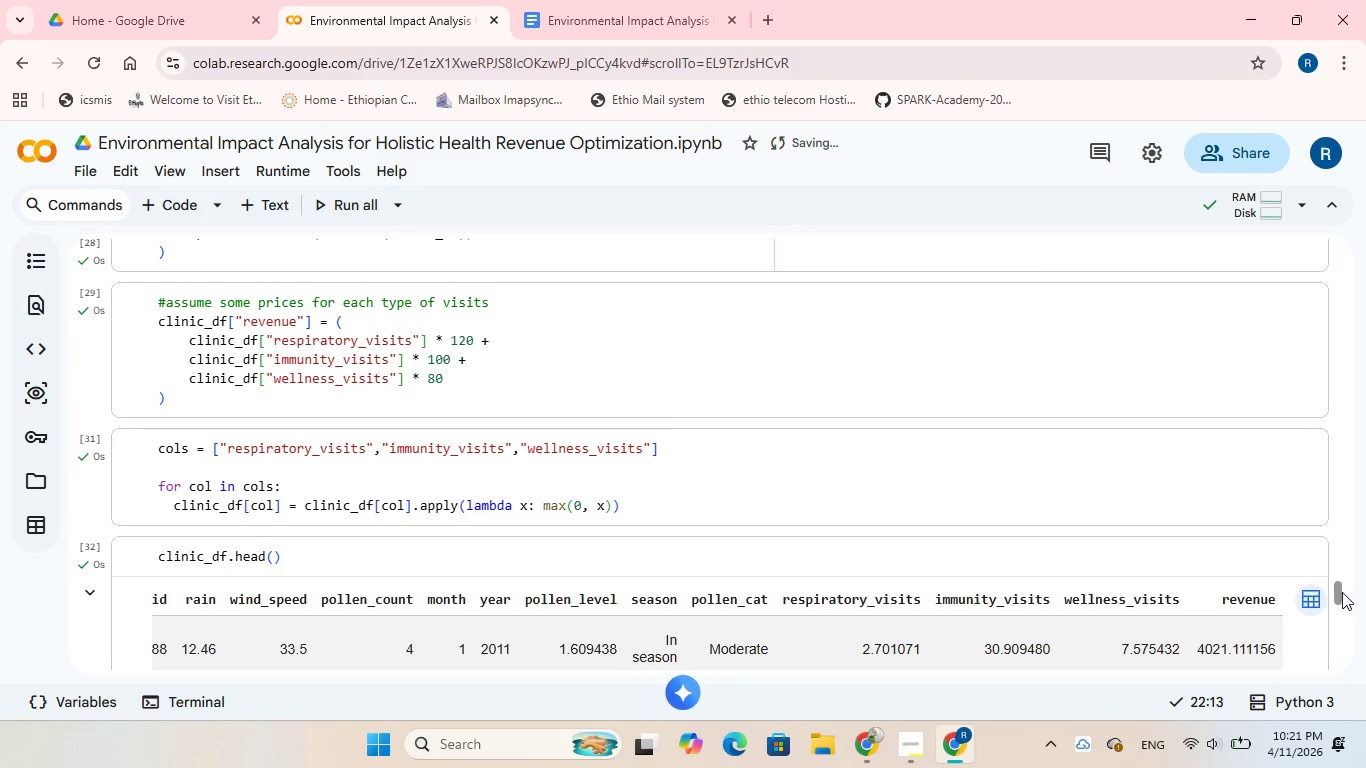 
left_click_drag(start_coordinate=[1339, 592], to_coordinate=[1352, 261])
 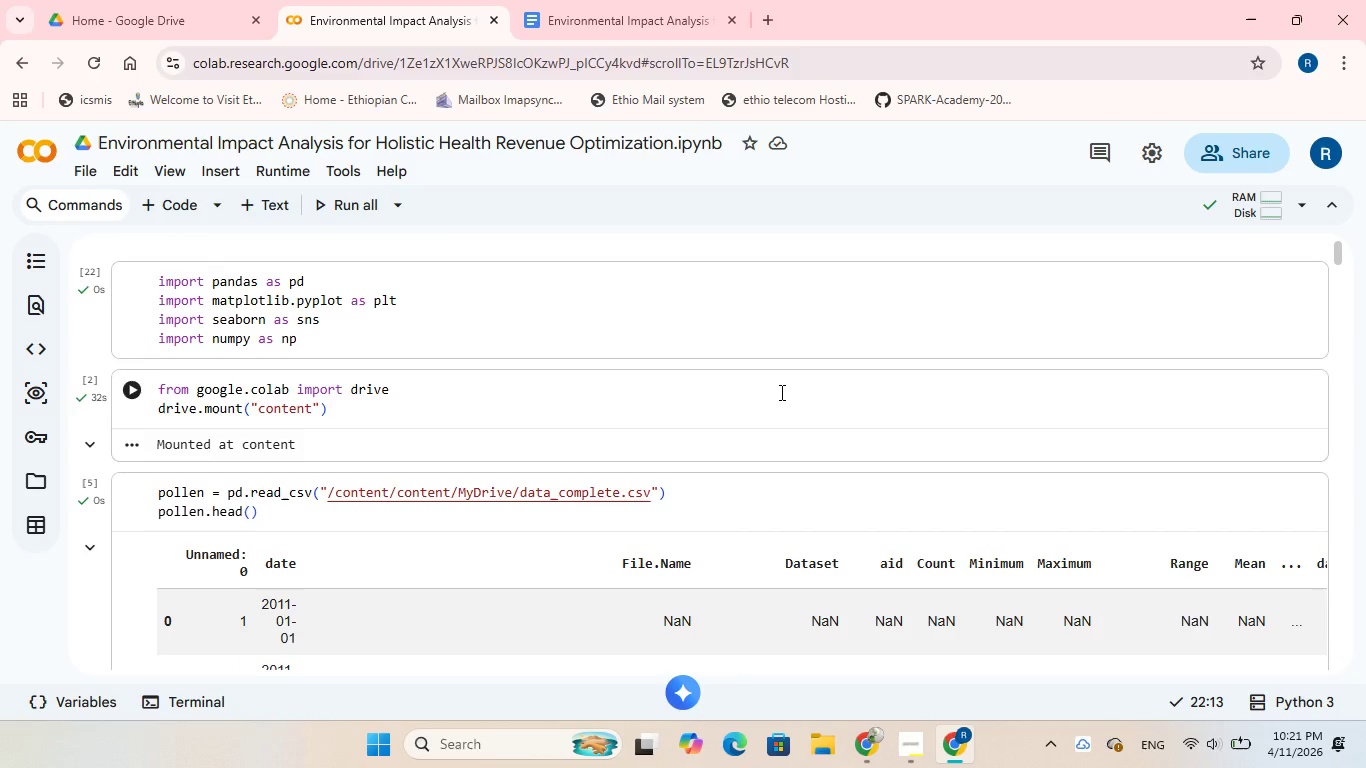 
scroll: coordinate [780, 392], scroll_direction: down, amount: 4.0
 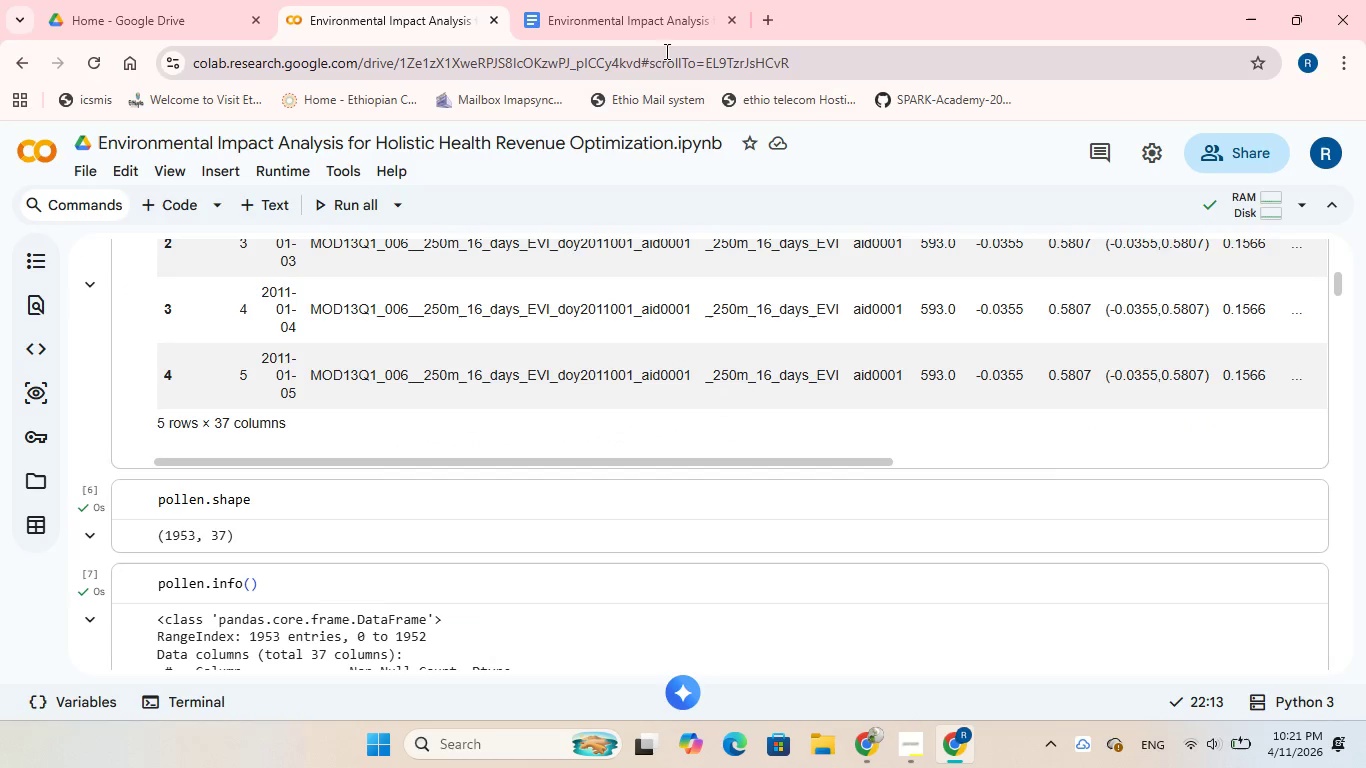 
left_click([655, 27])
 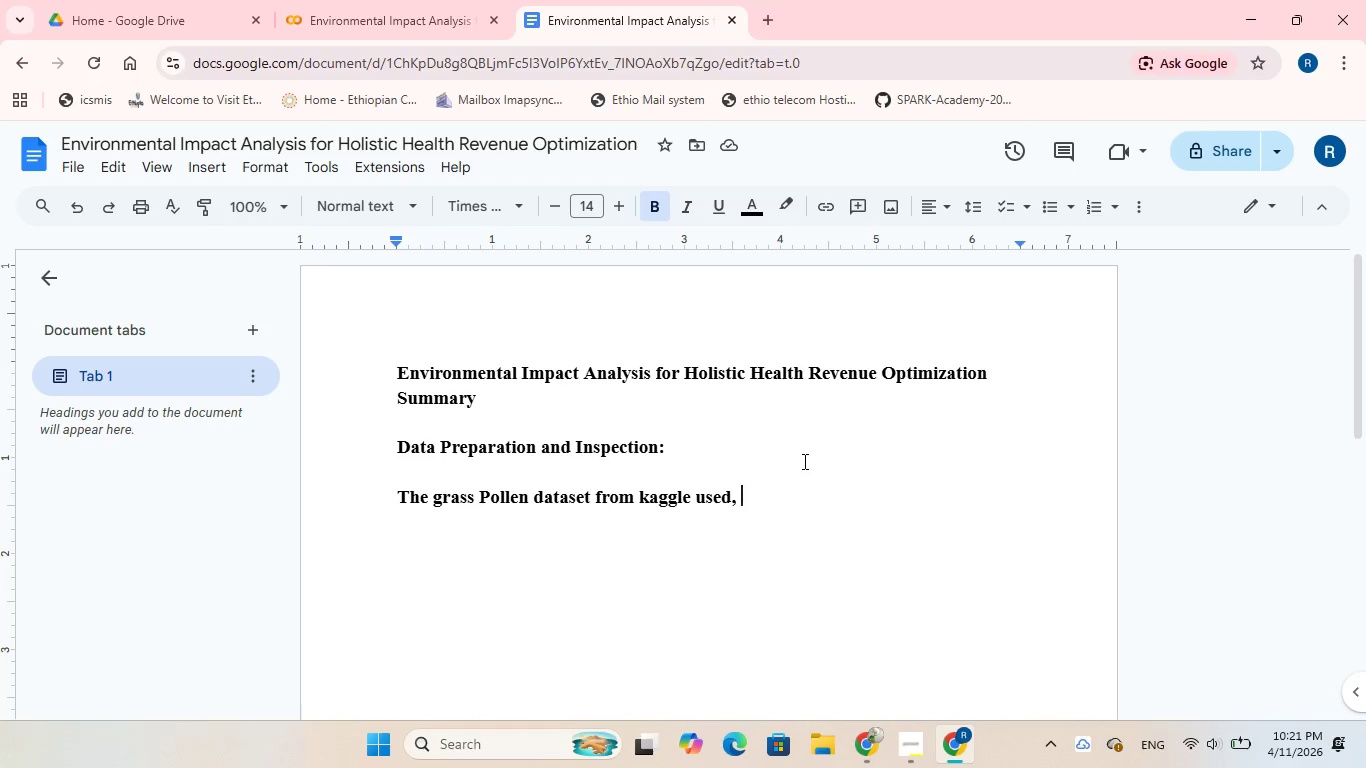 
type(which has 1953 rows with 37 columns. )
 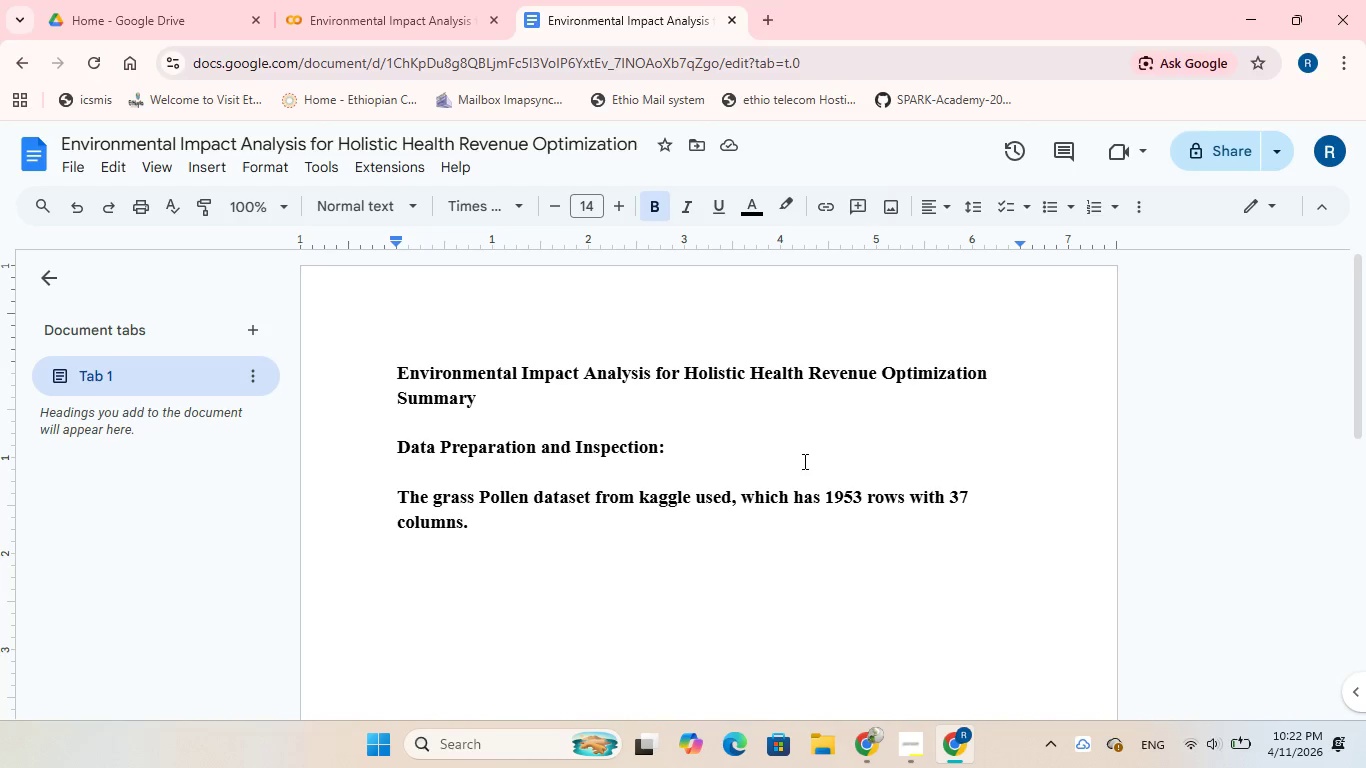 
wait(48.11)
 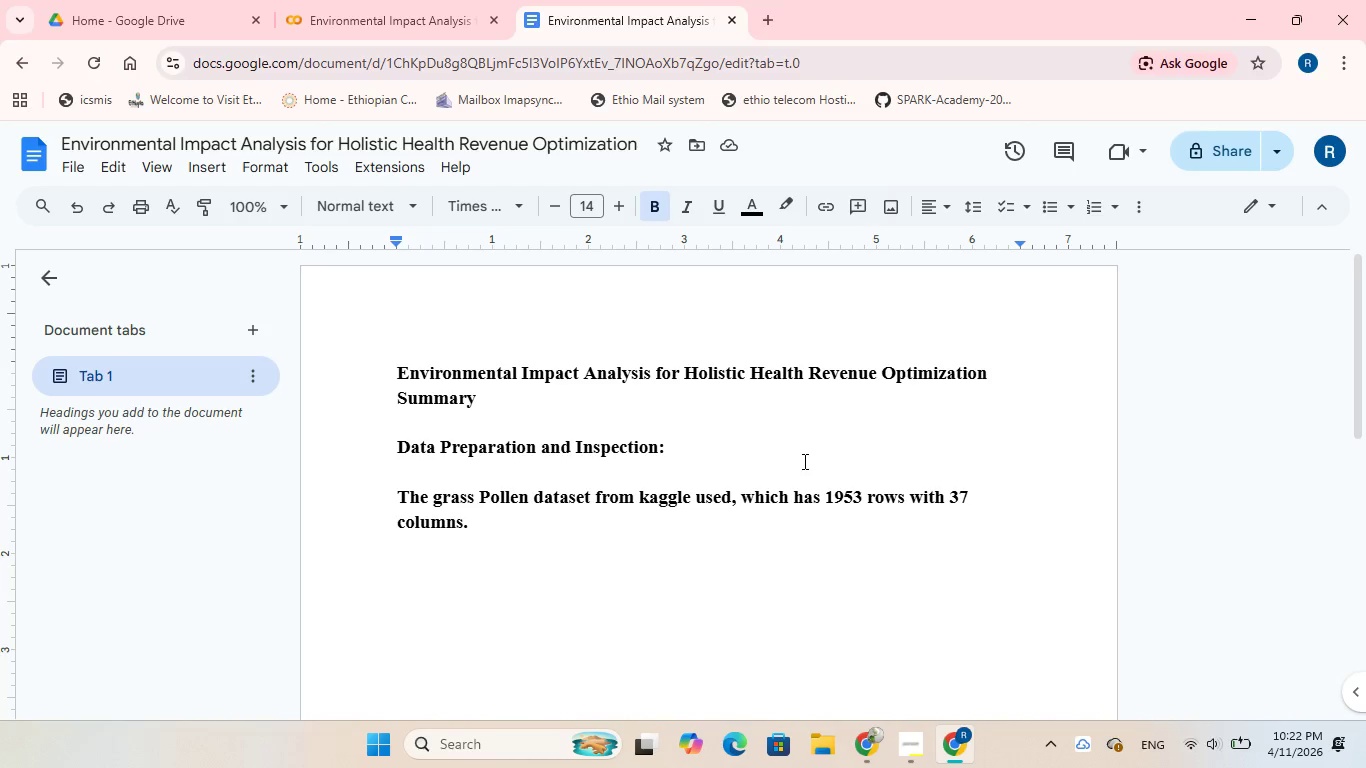 
type(This project nee)
 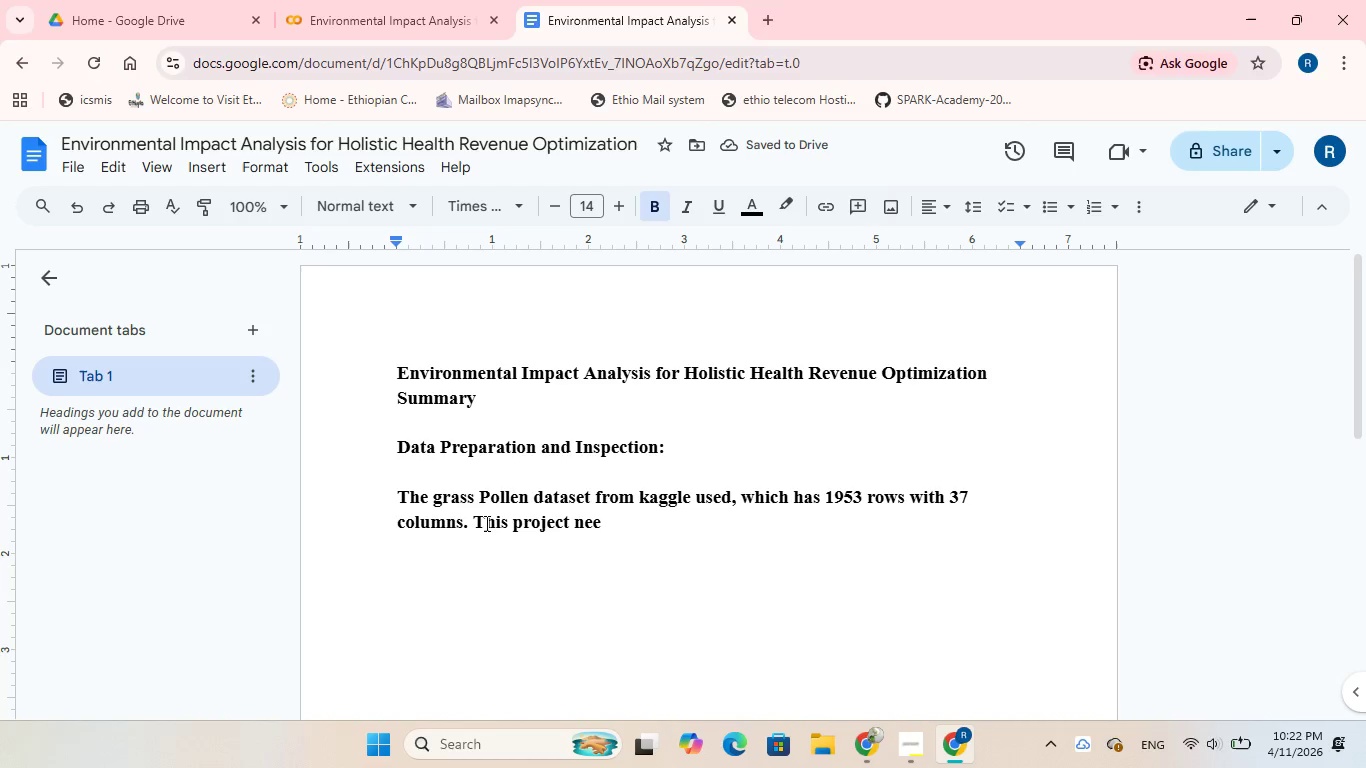 
left_click_drag(start_coordinate=[478, 519], to_coordinate=[605, 524])
 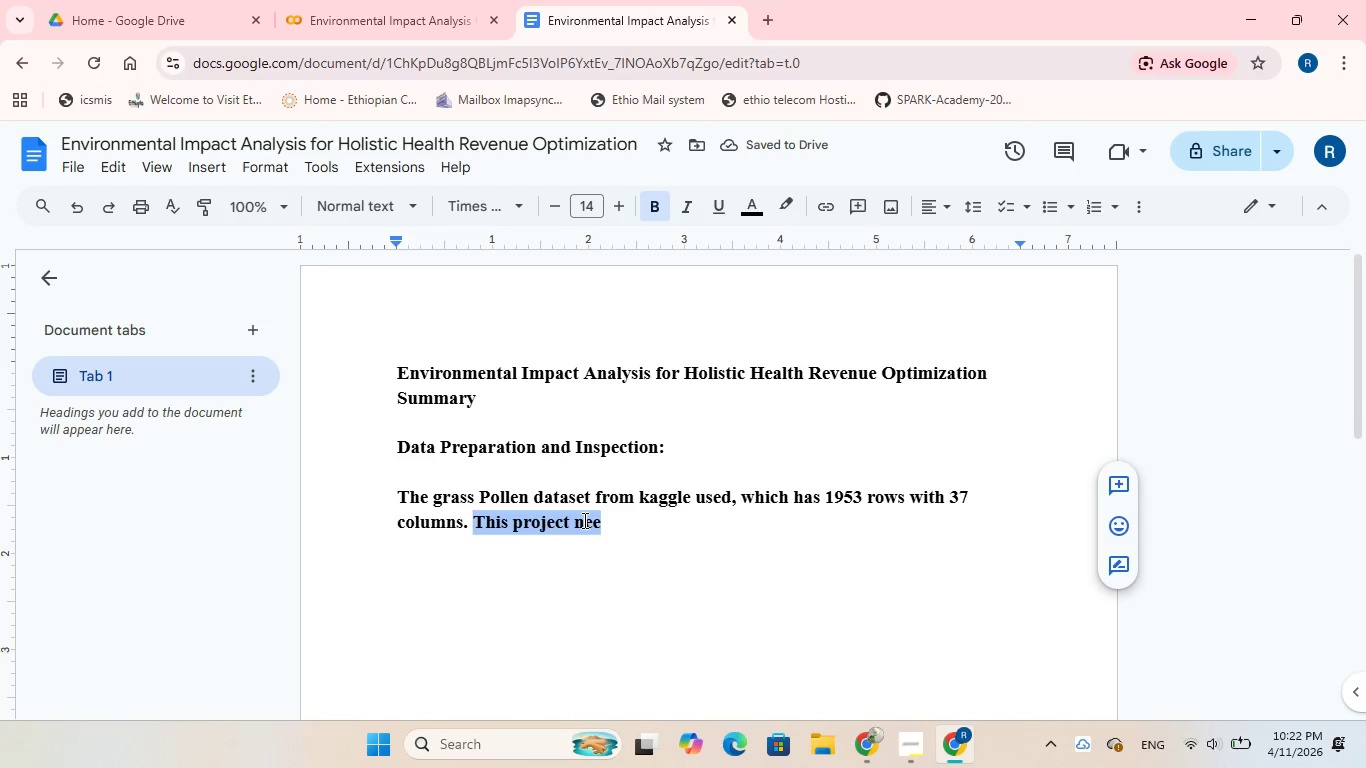 
right_click([583, 520])
 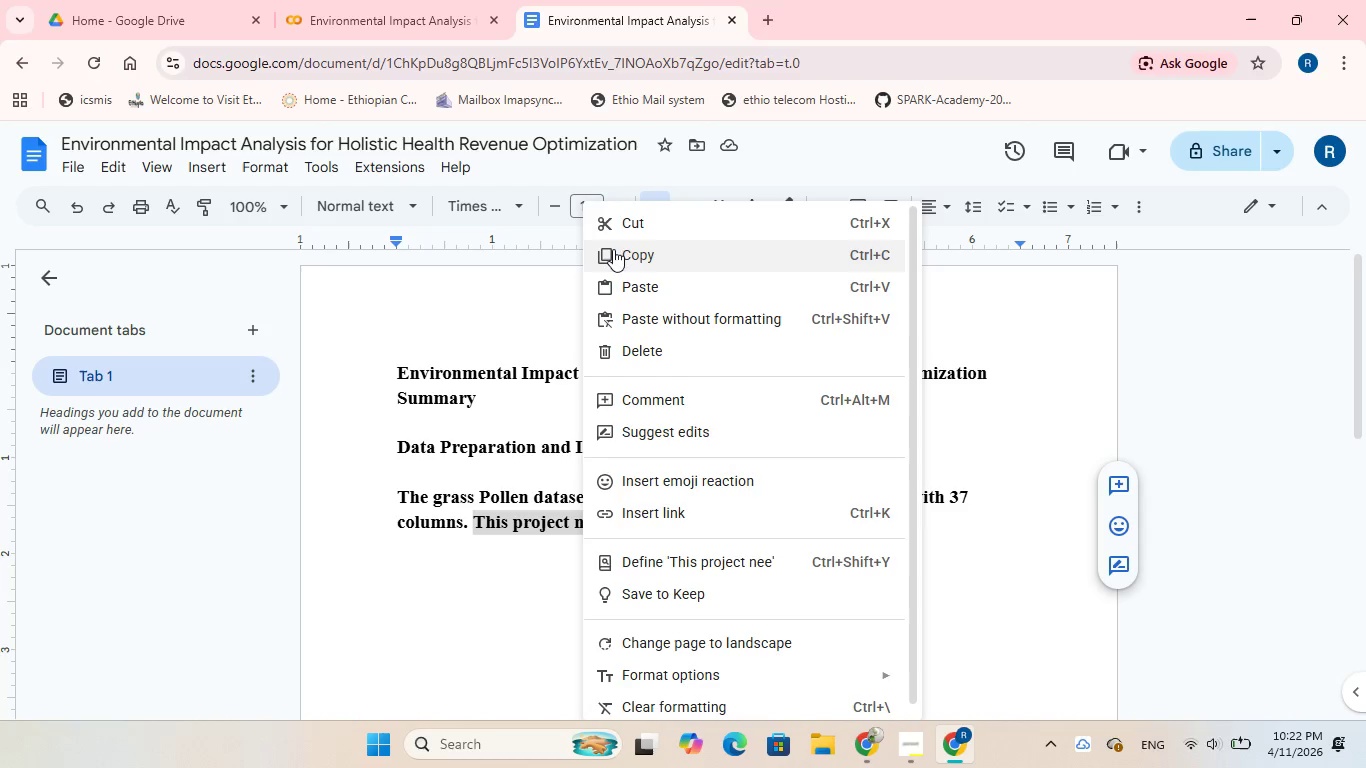 
left_click([615, 247])
 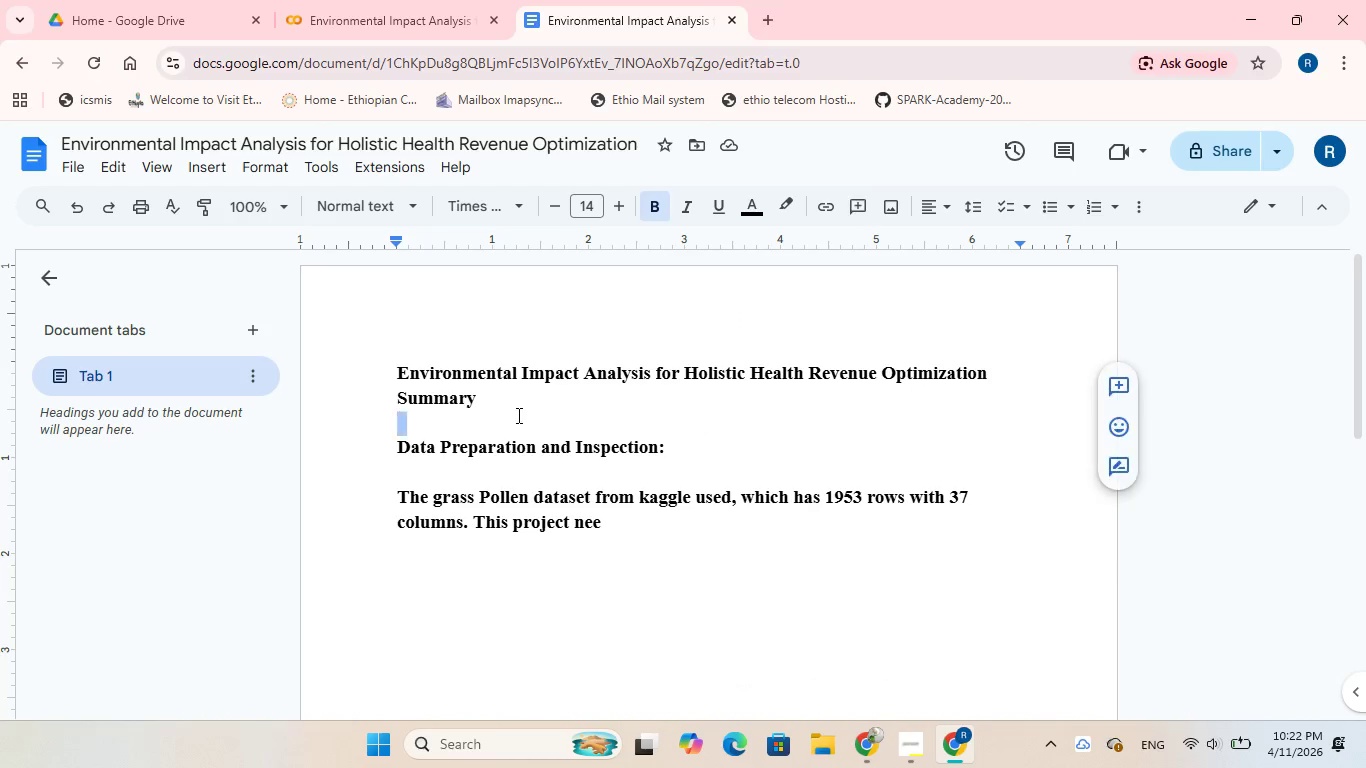 
left_click([525, 419])
 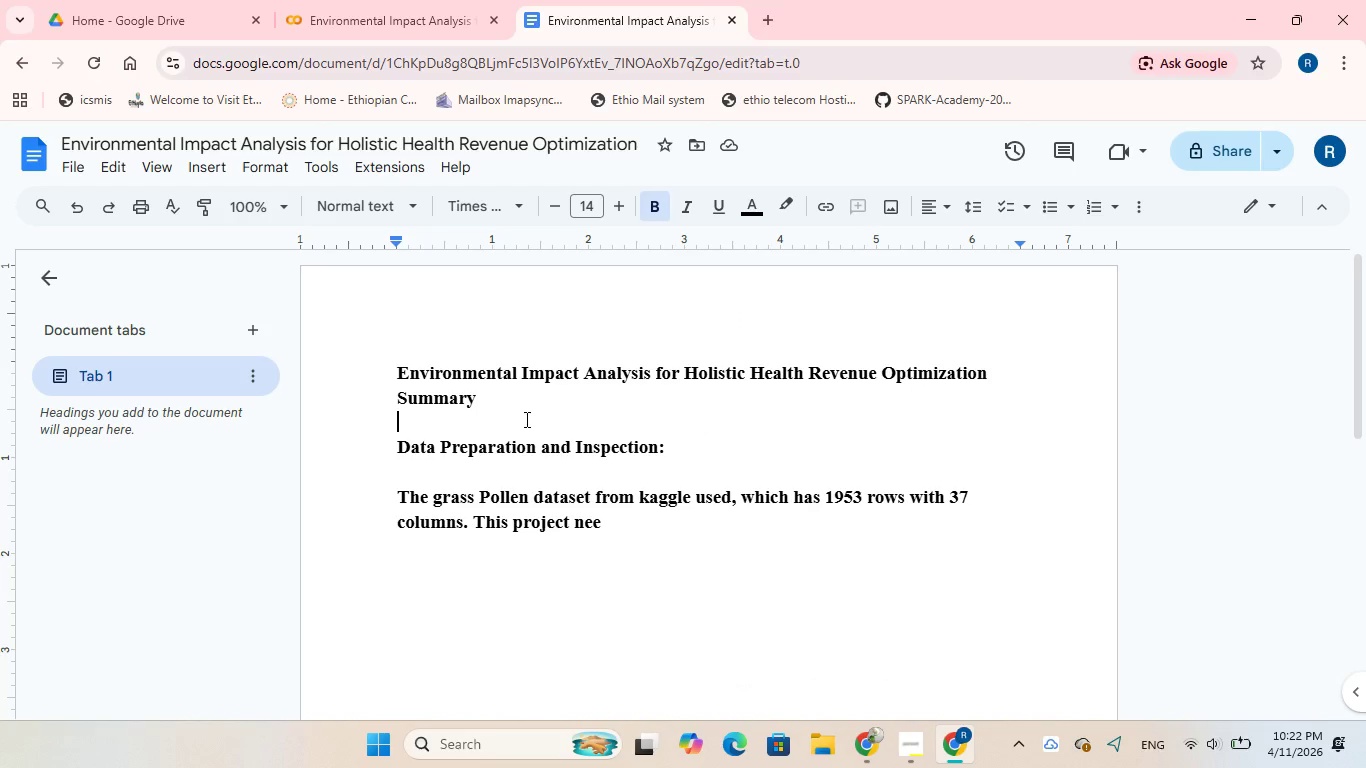 
key(Control+V)
 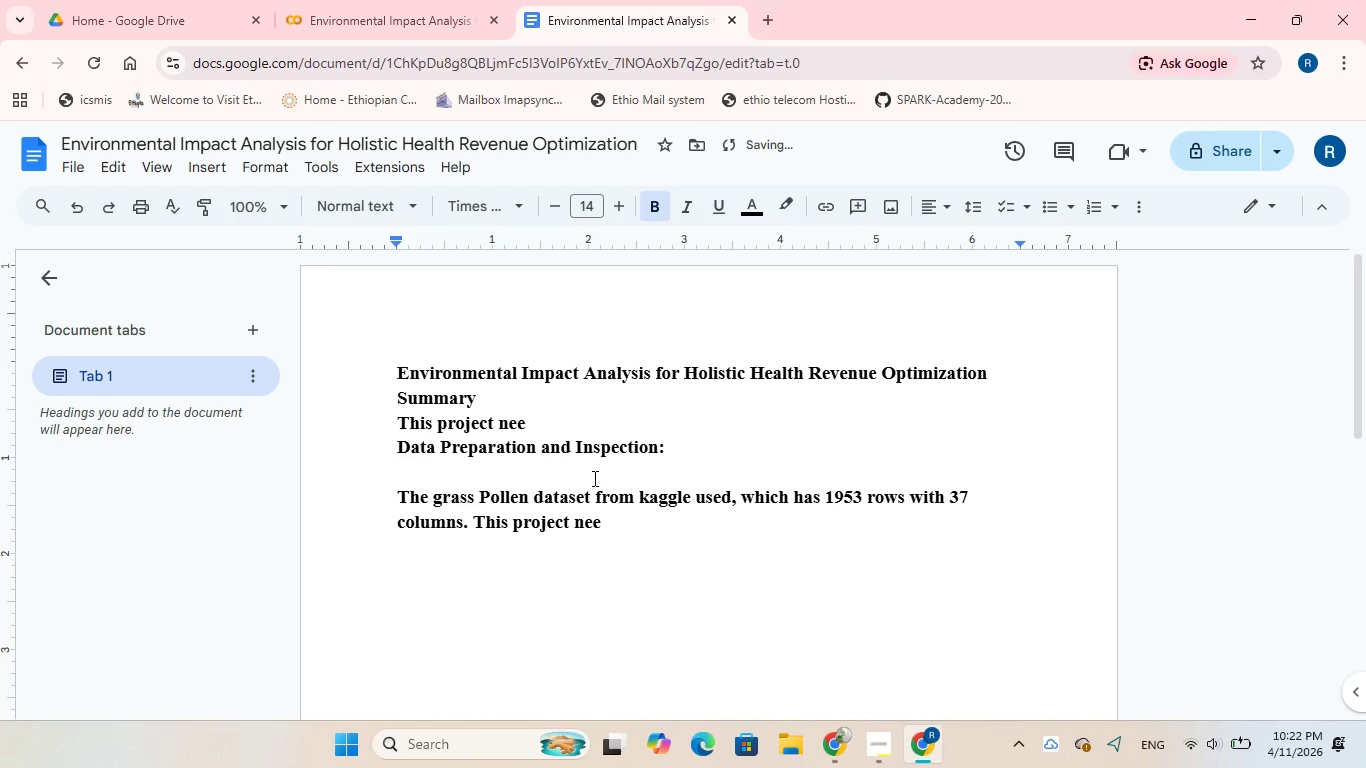 
left_click([604, 514])
 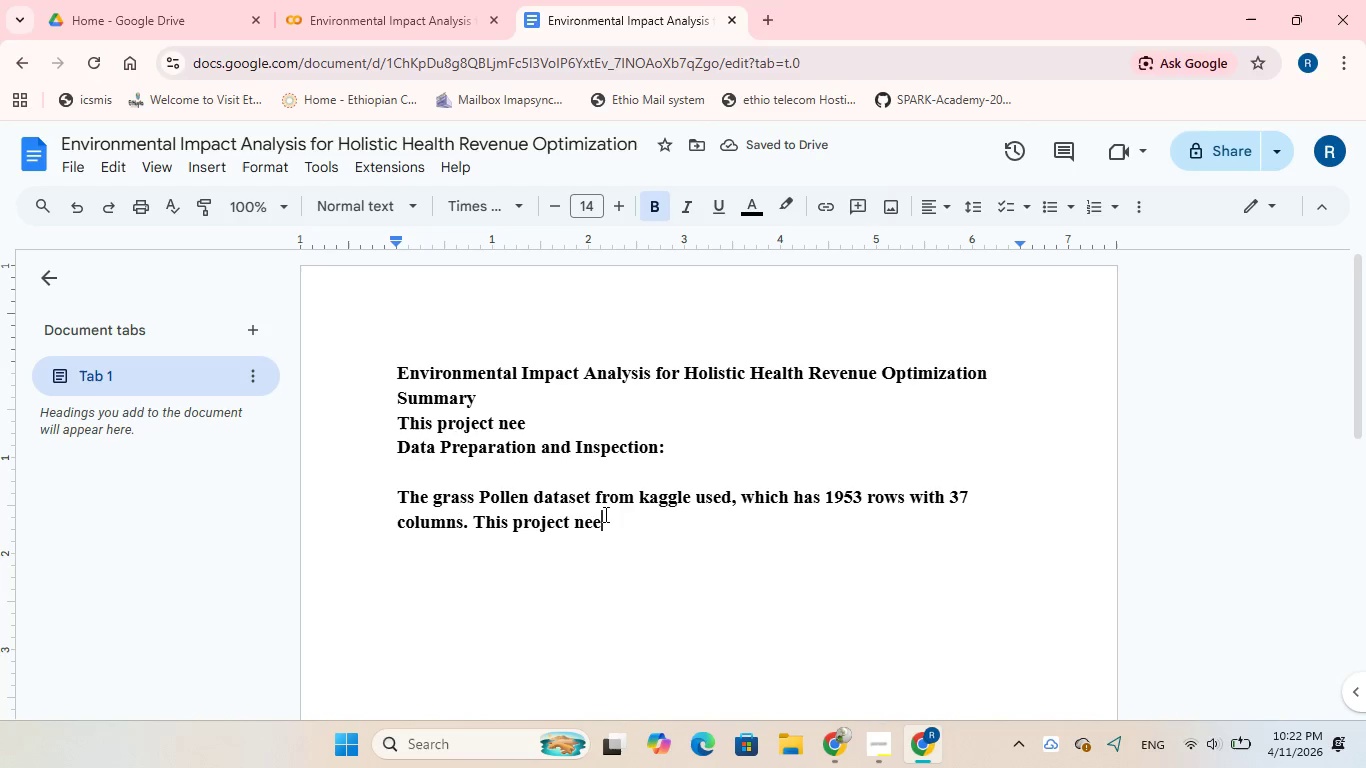 
key(Backspace)
 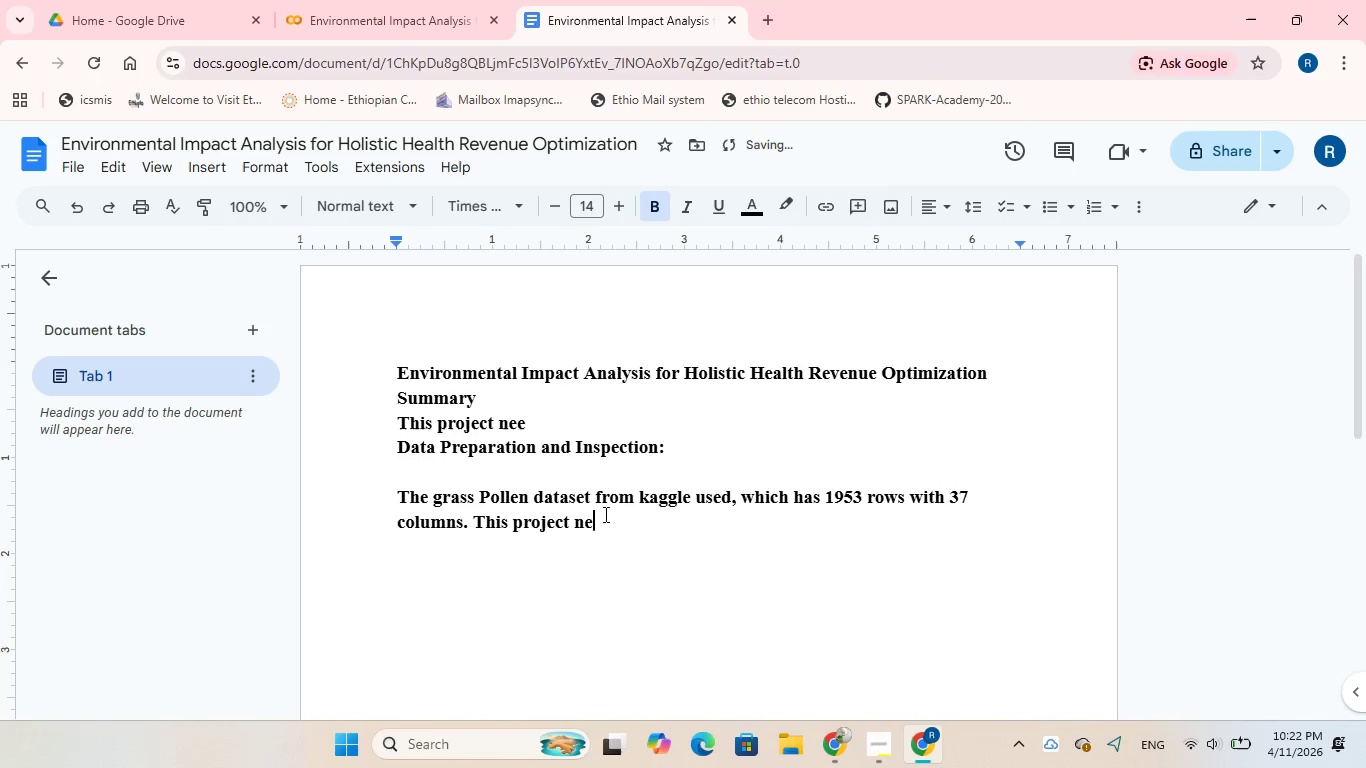 
key(Backspace)
 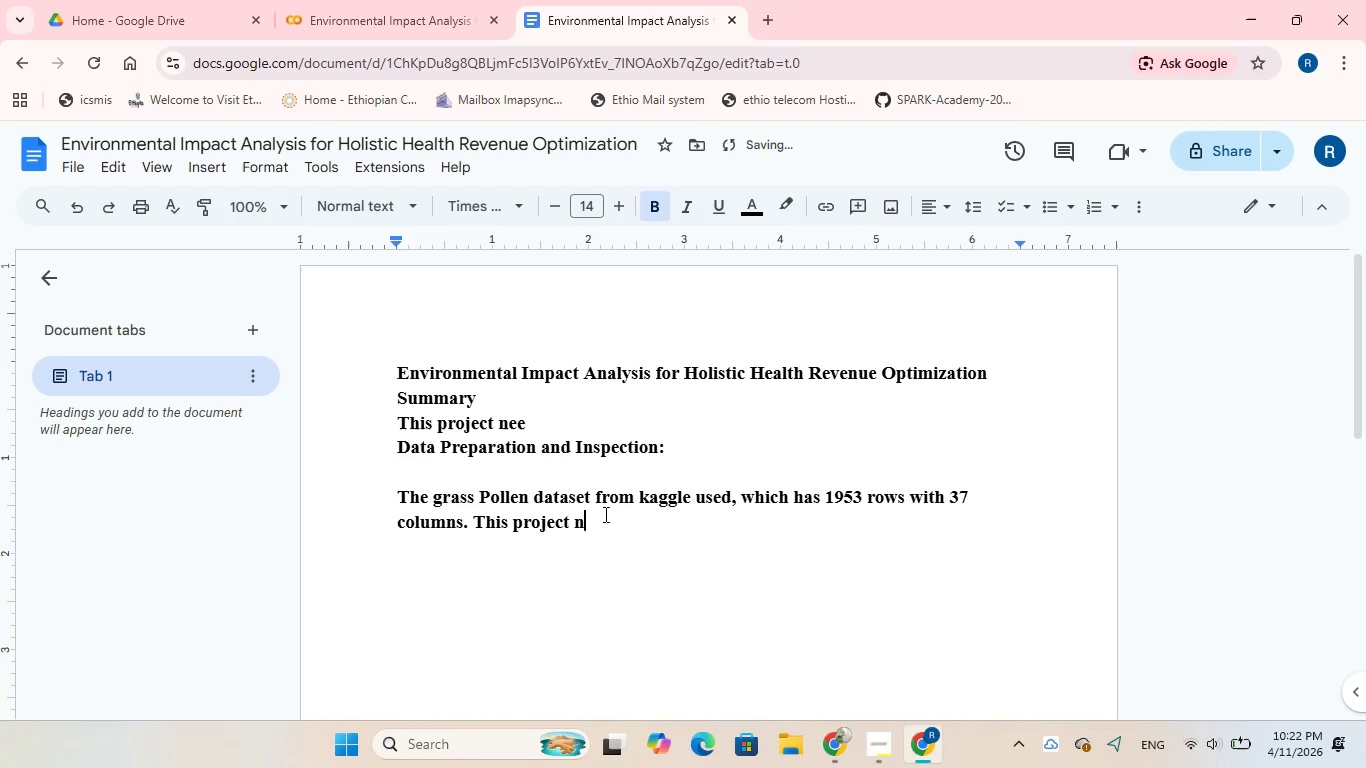 
key(Backspace)
 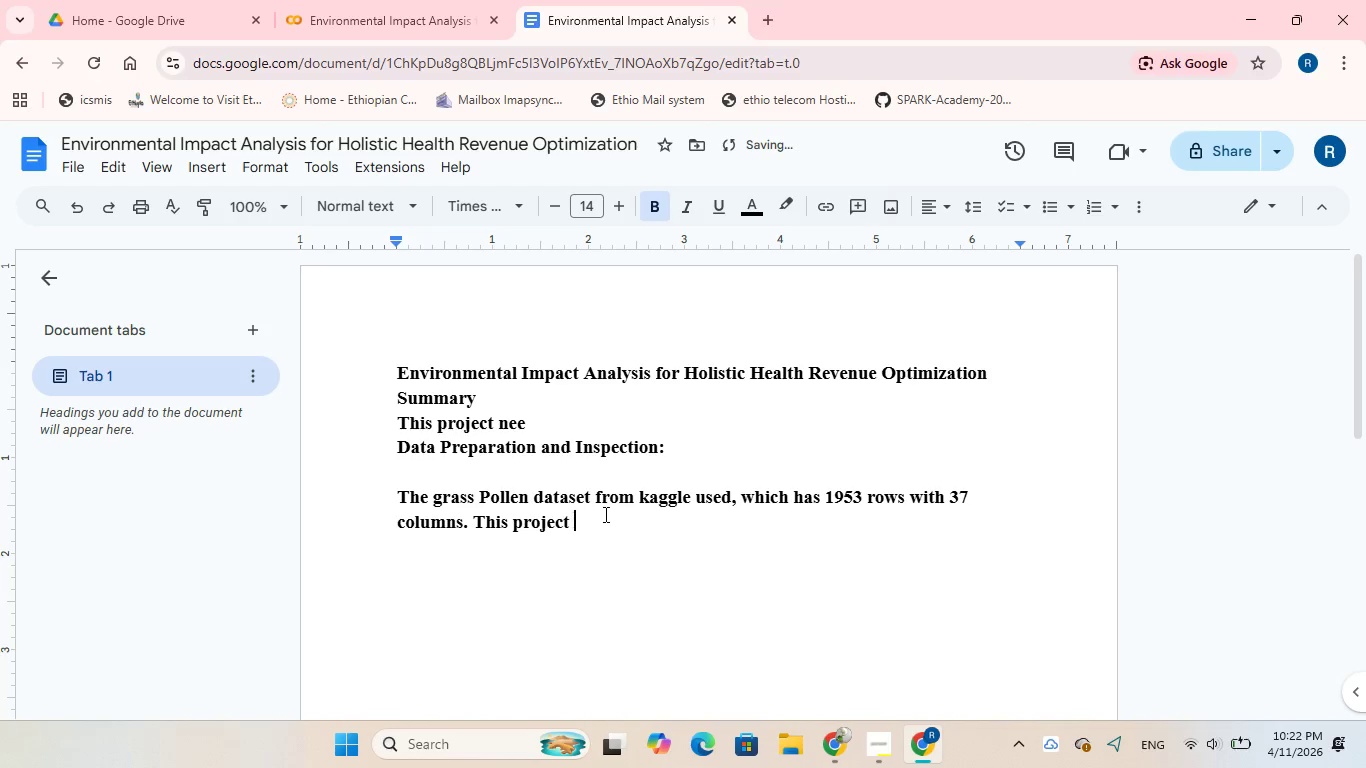 
key(Backspace)
 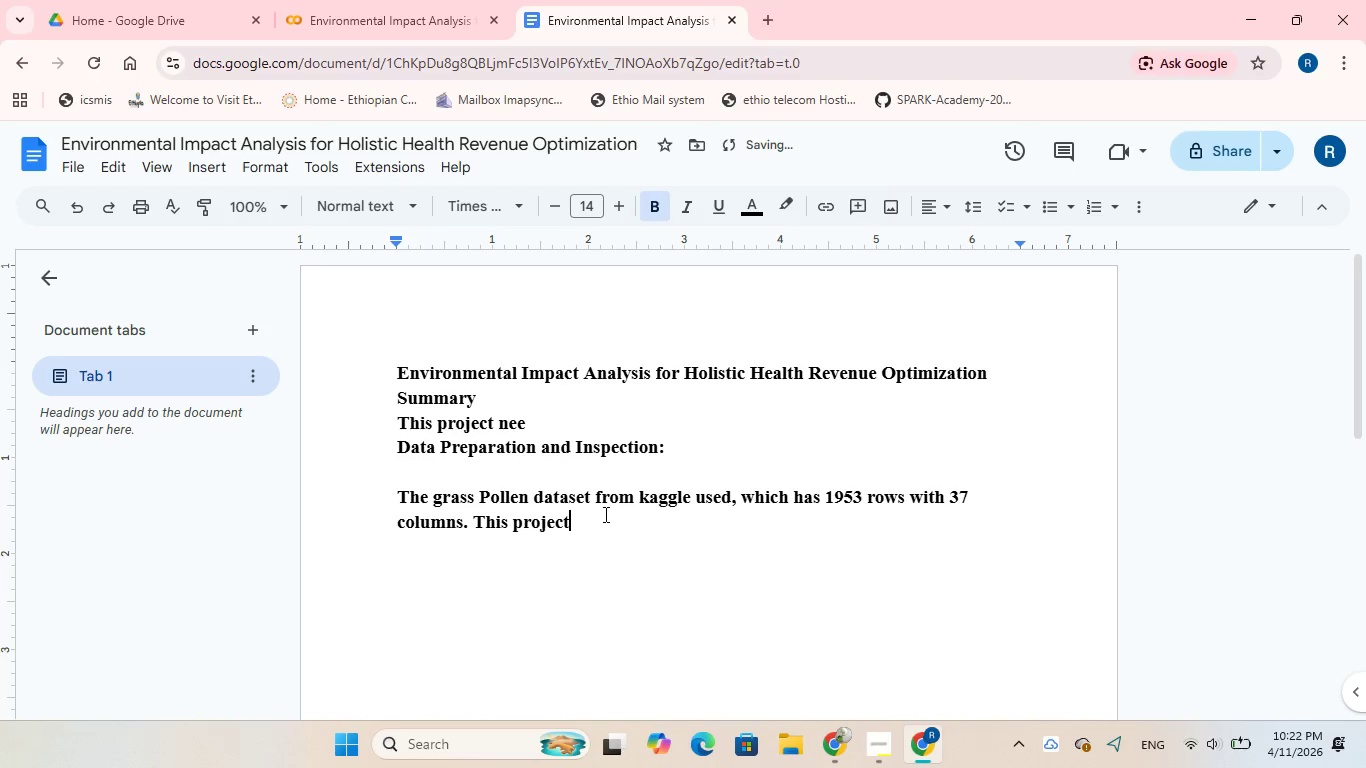 
key(Backspace)
 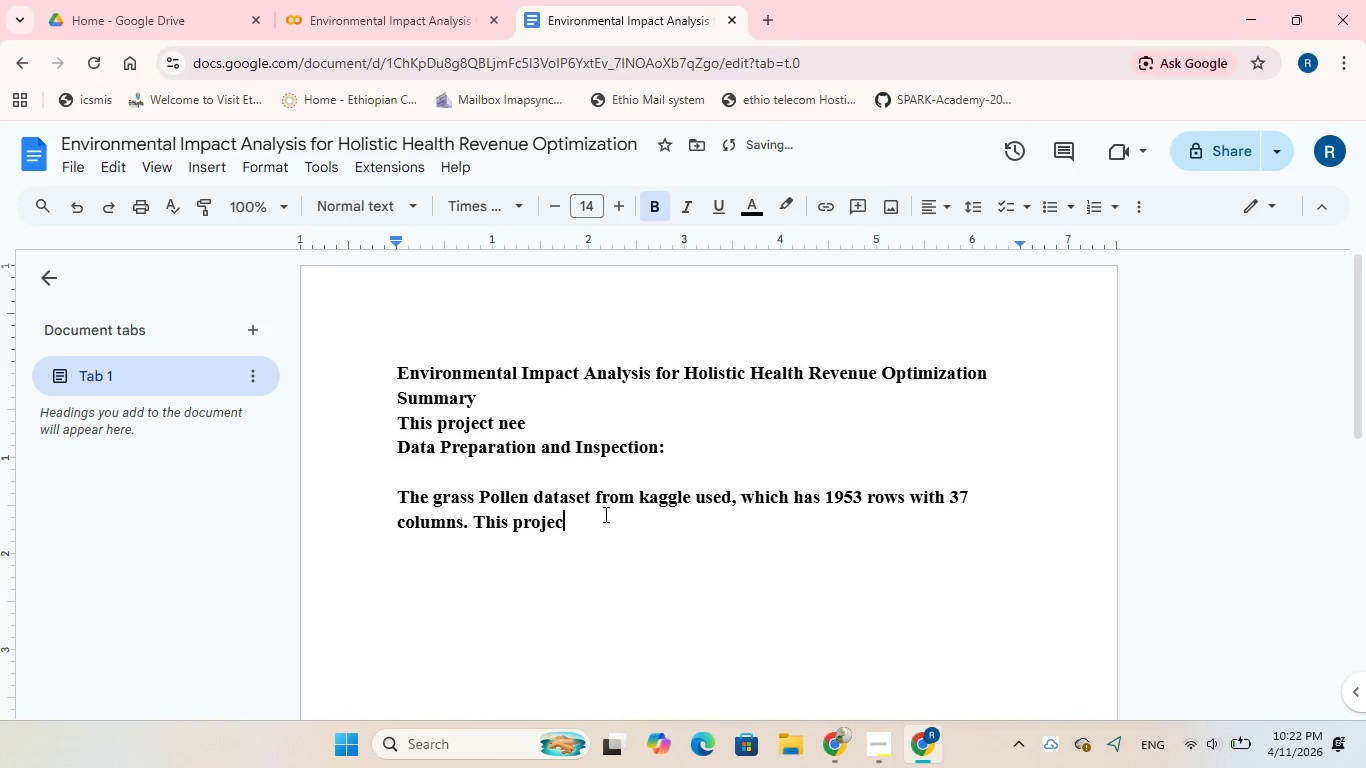 
key(Backspace)
 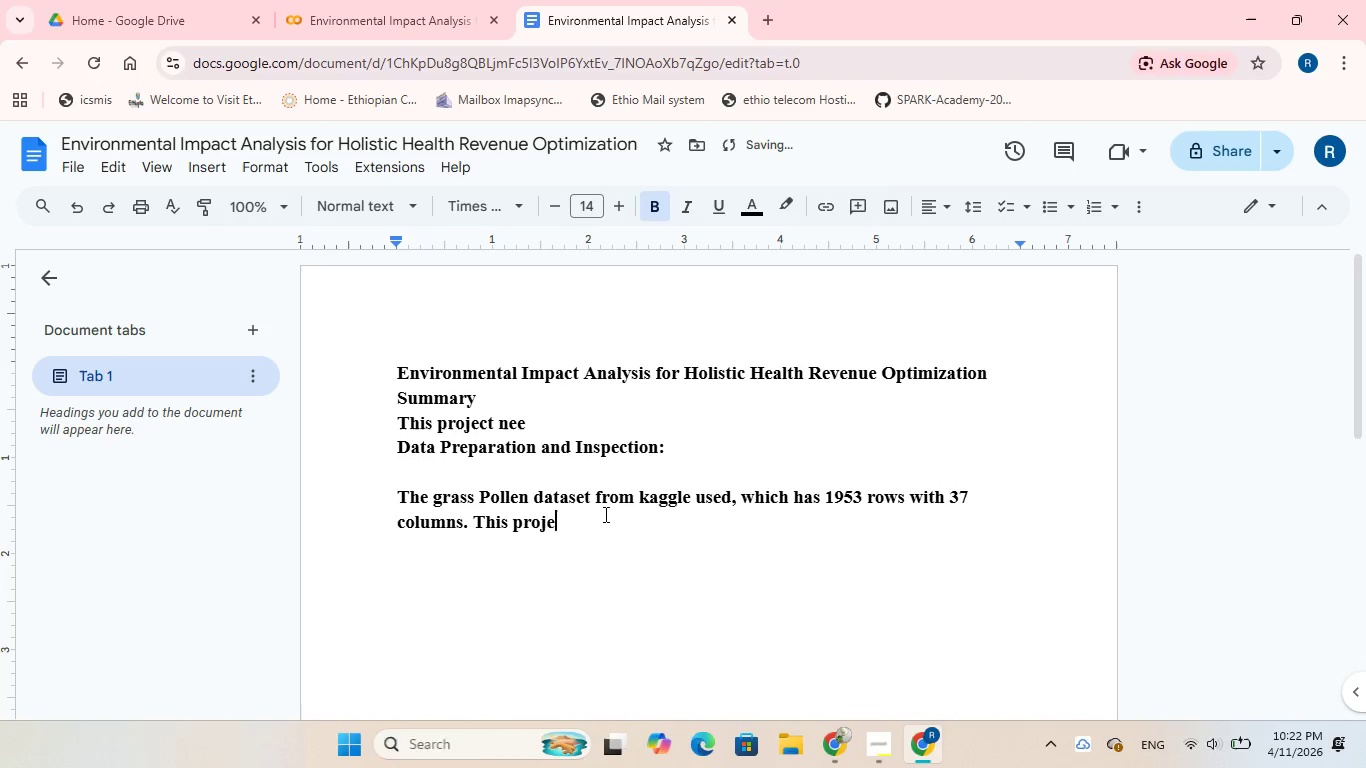 
key(Backspace)
 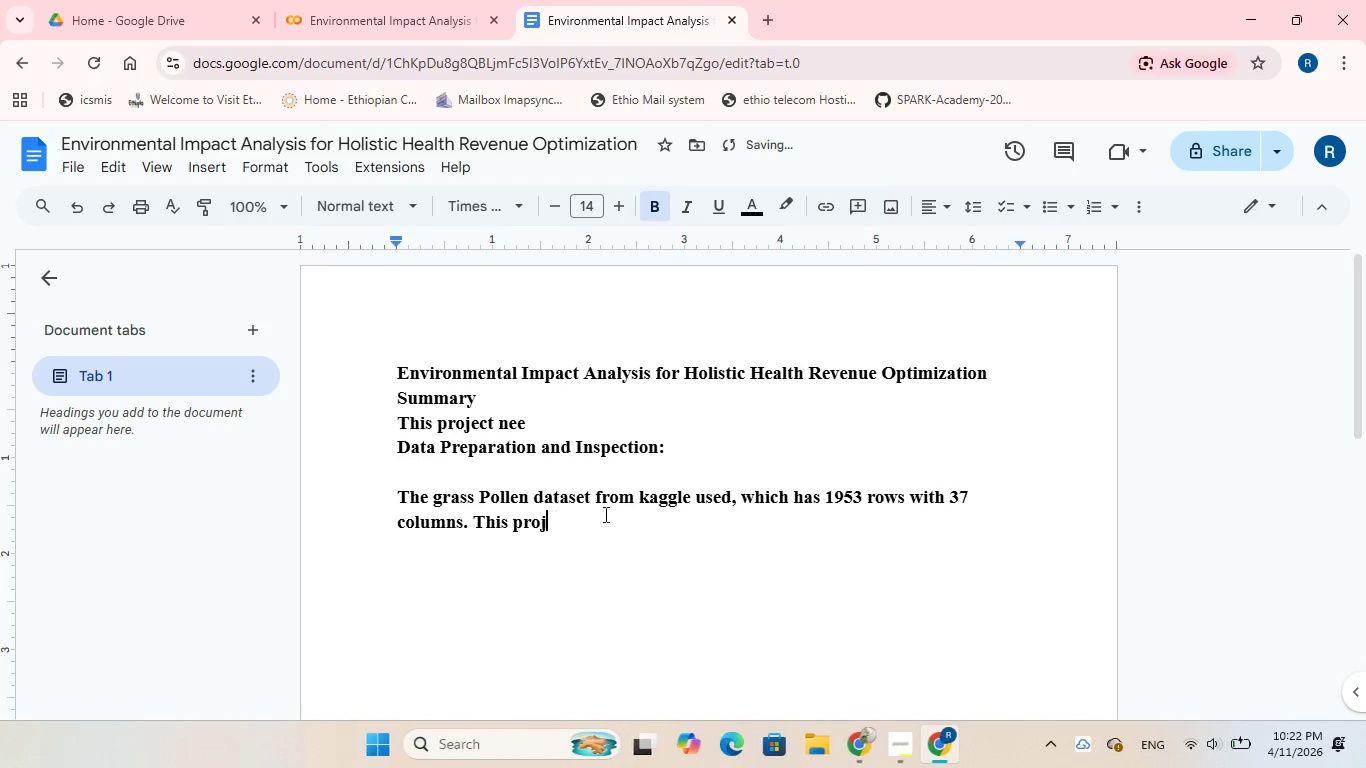 
key(Backspace)
 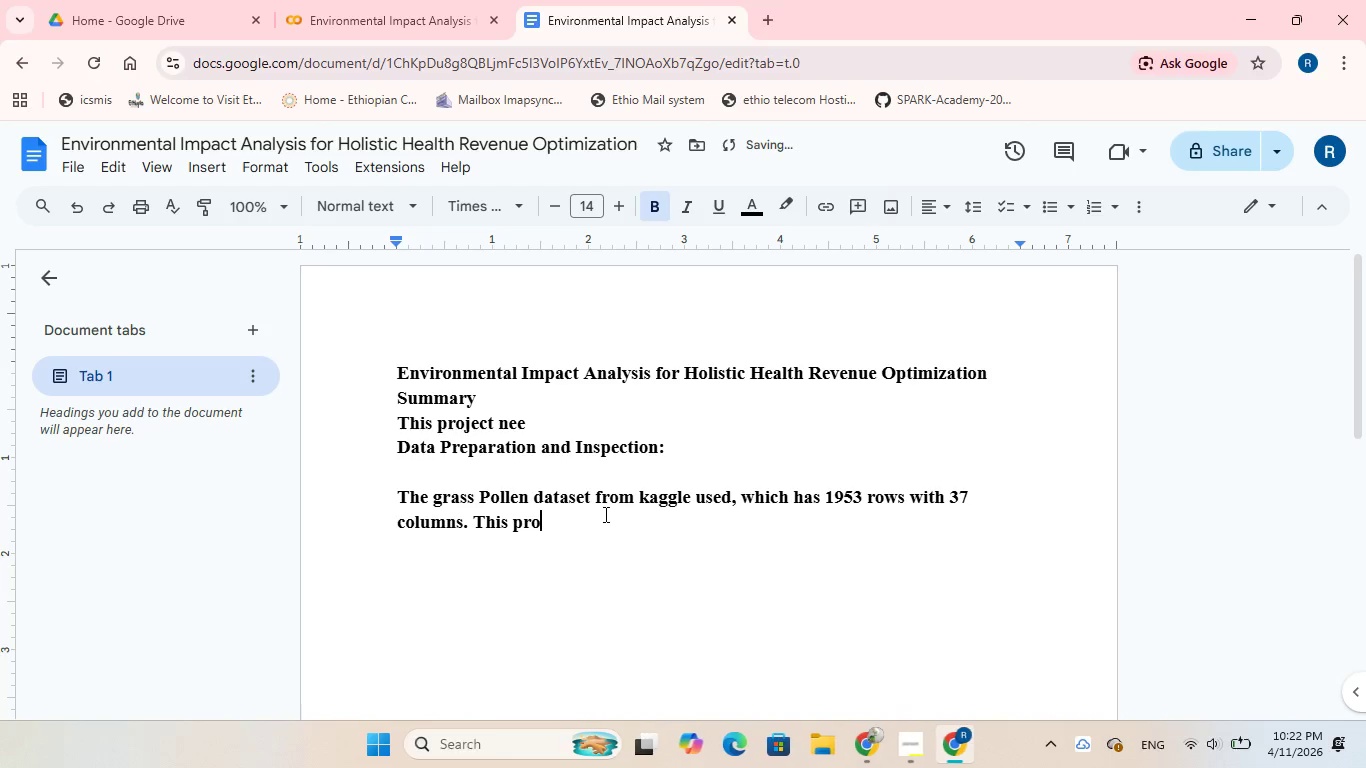 
key(Backspace)
 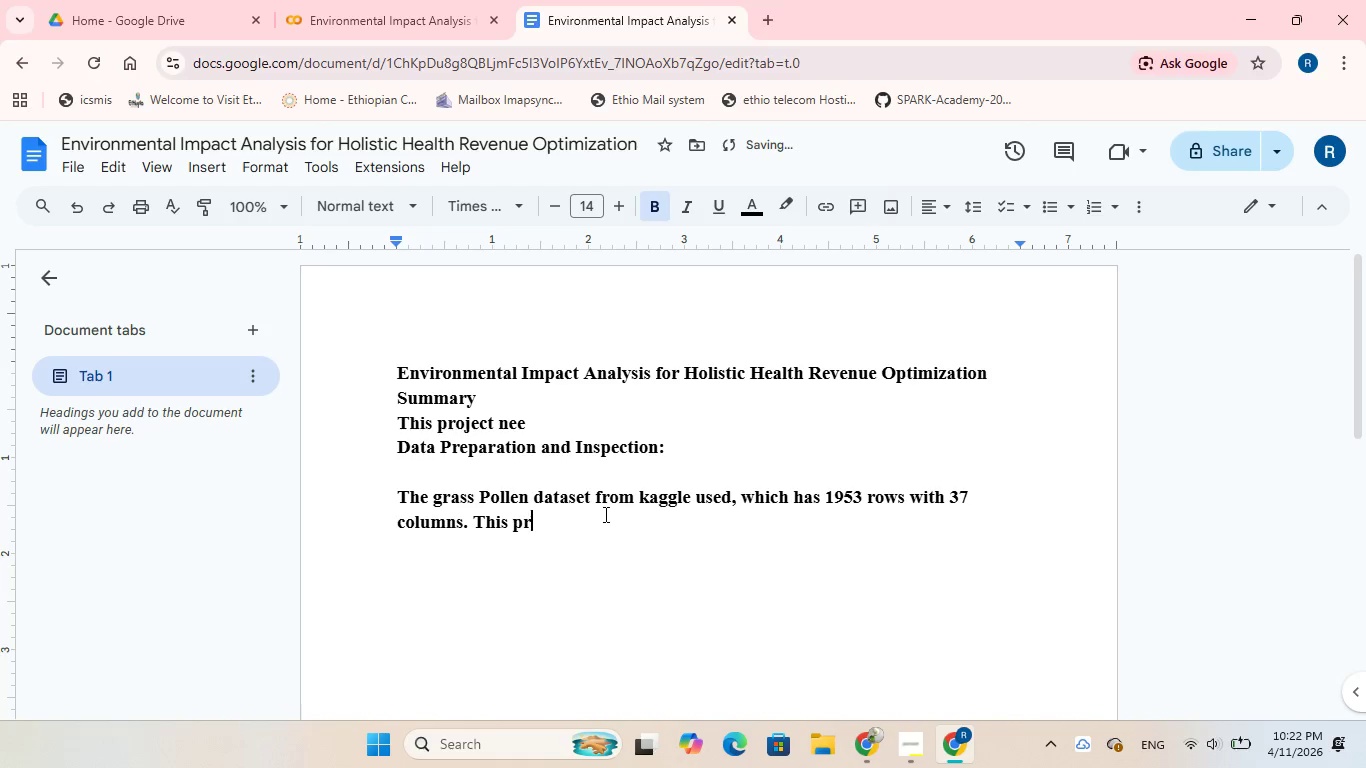 
key(Backspace)
 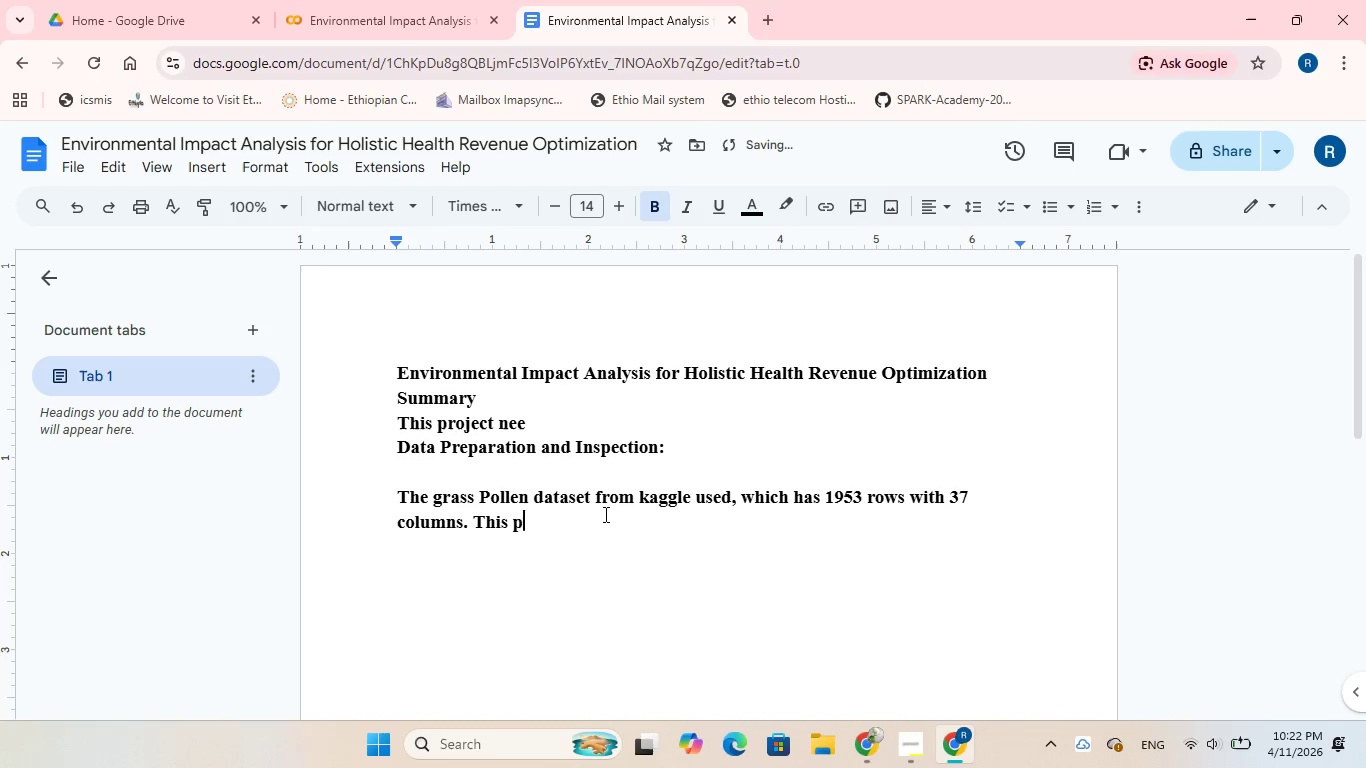 
key(Backspace)
 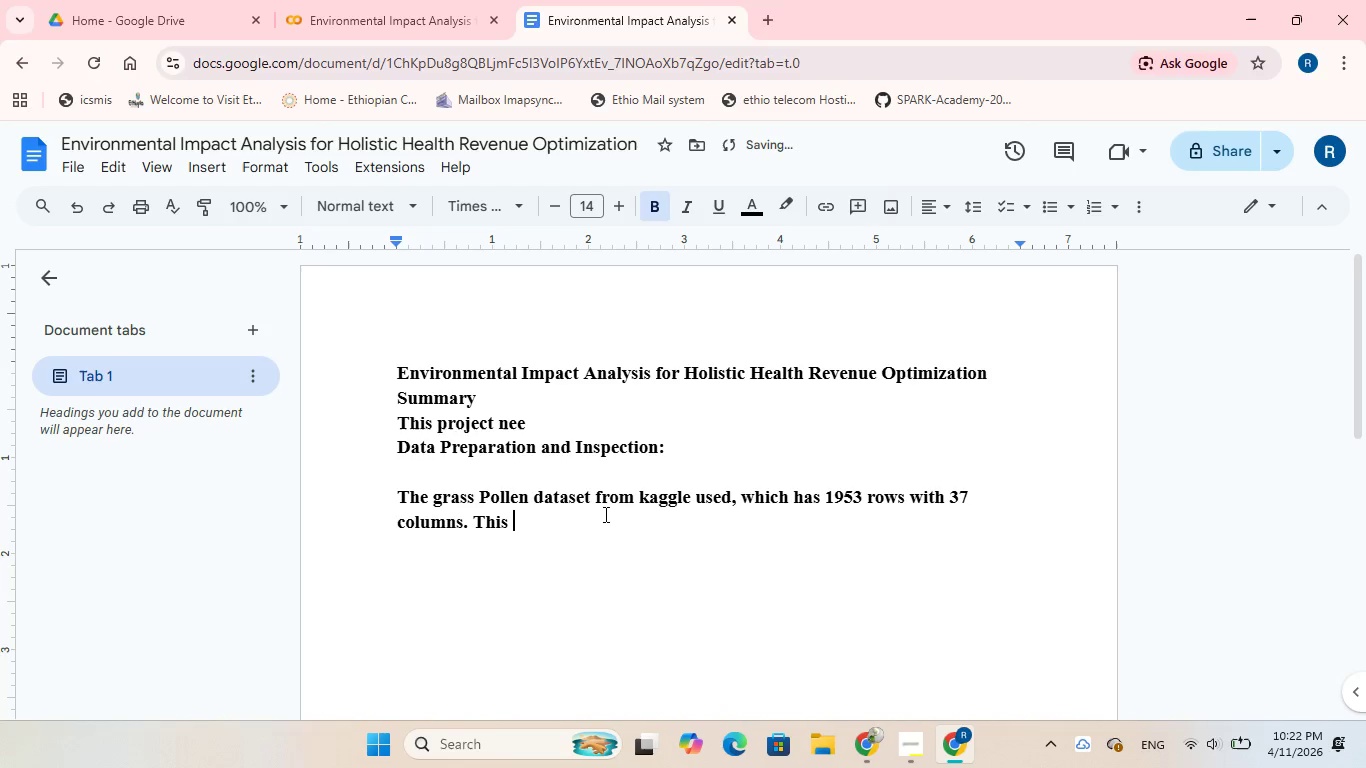 
key(Backspace)
 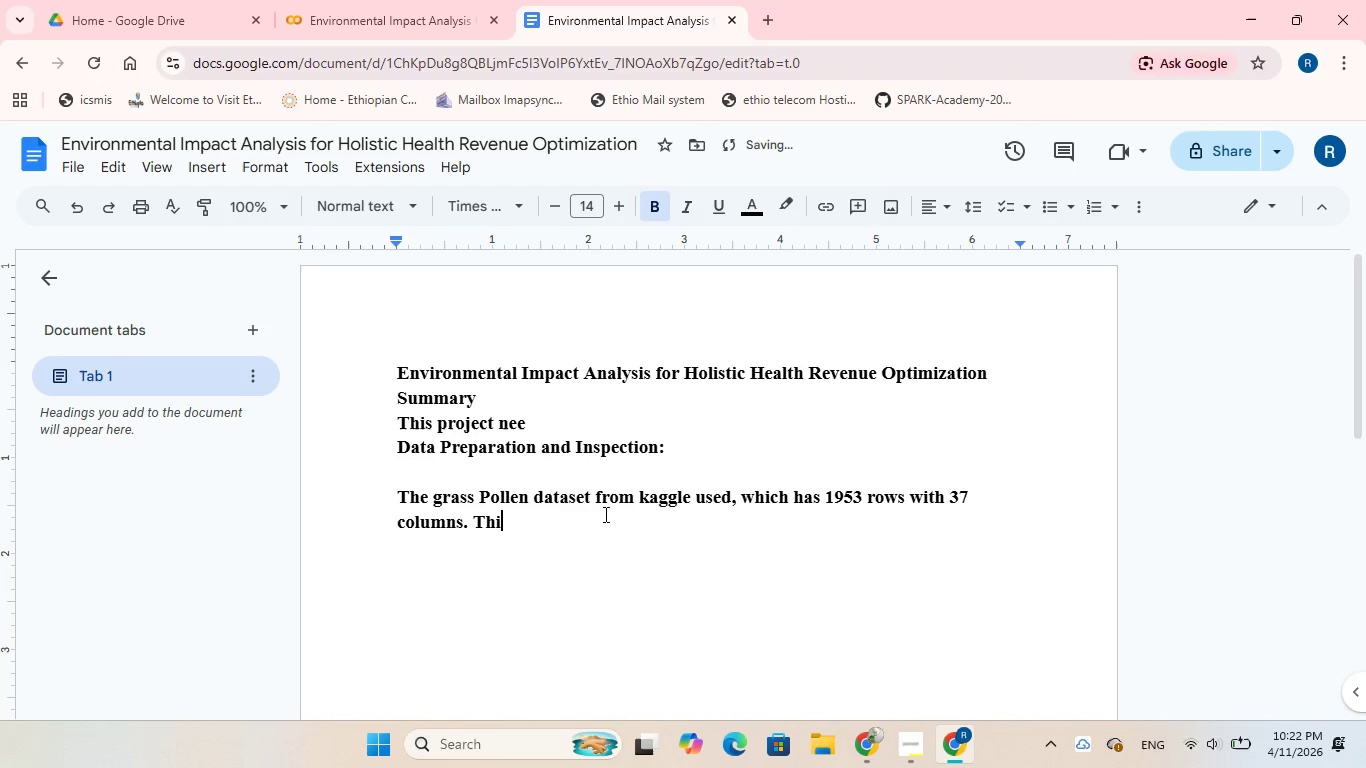 
key(Backspace)
 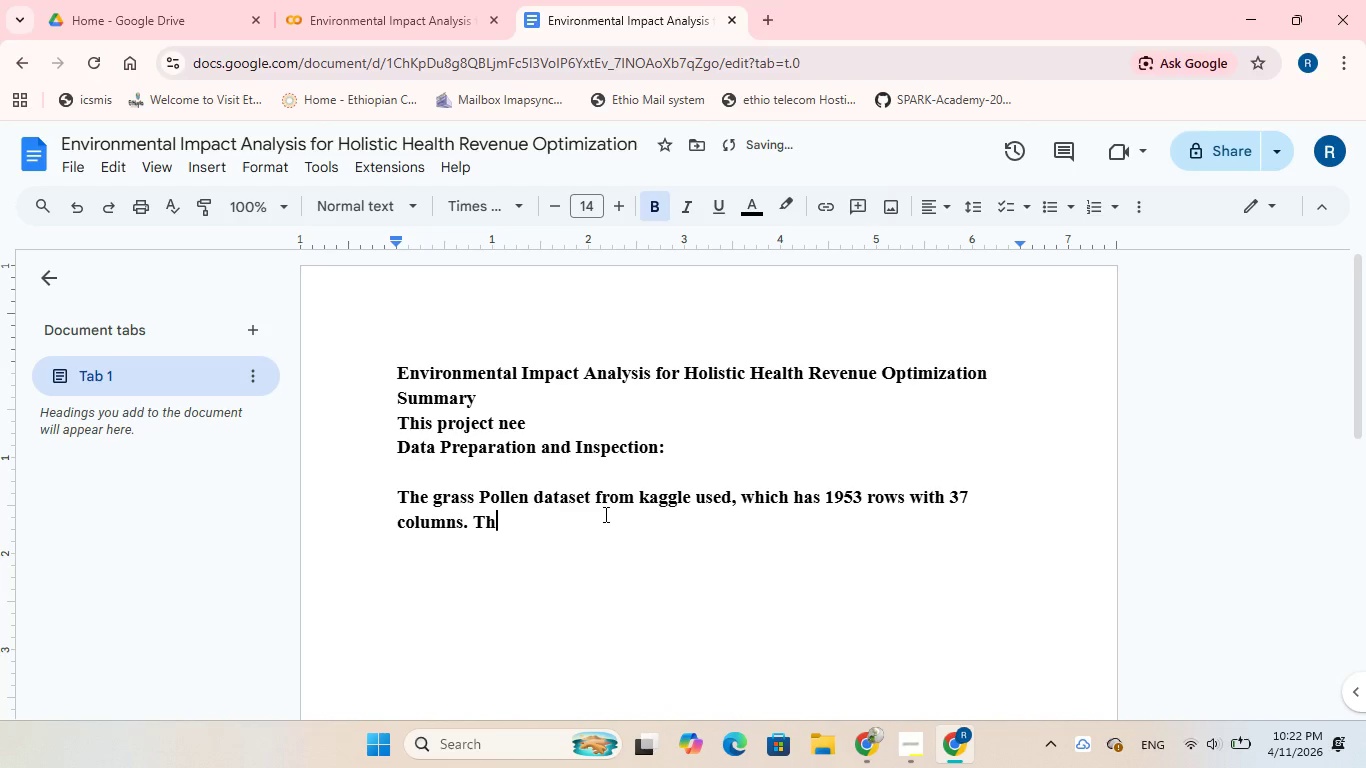 
key(Backspace)
 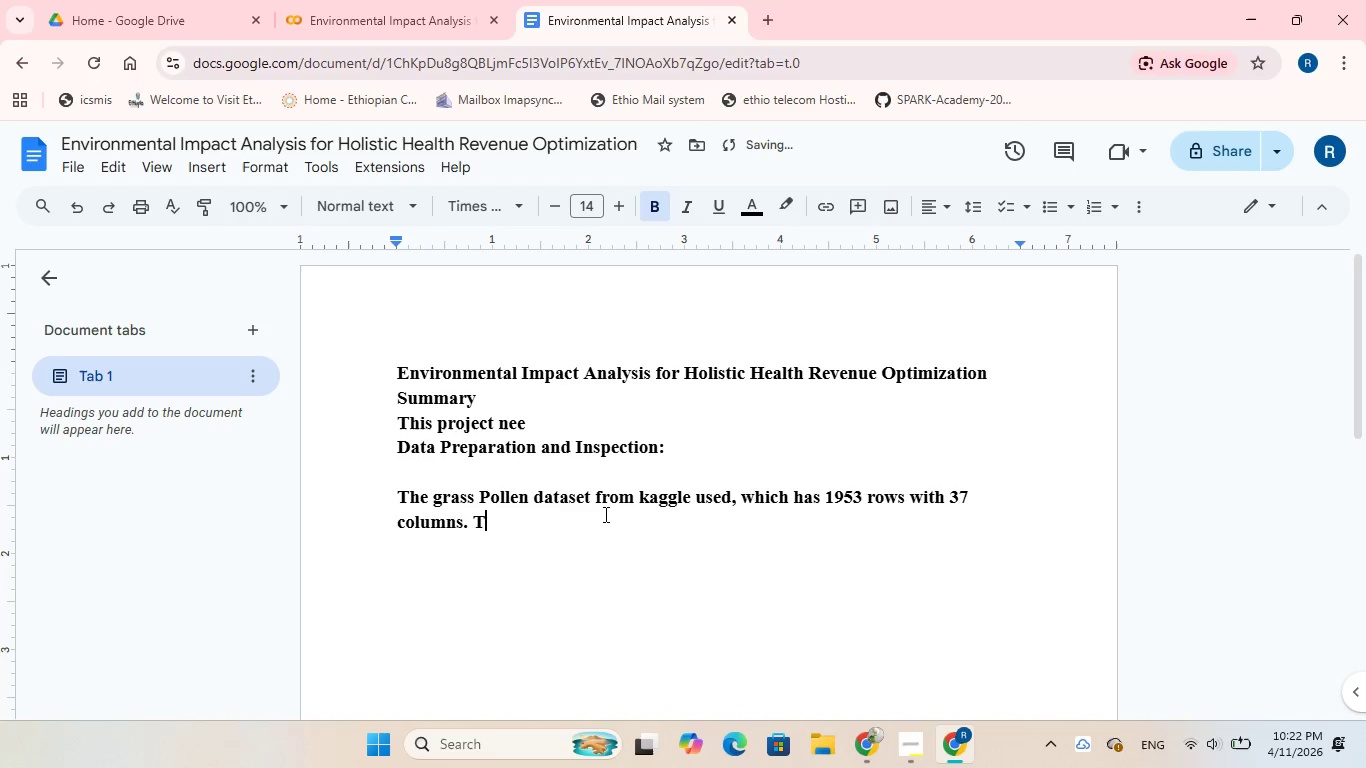 
key(Backspace)
 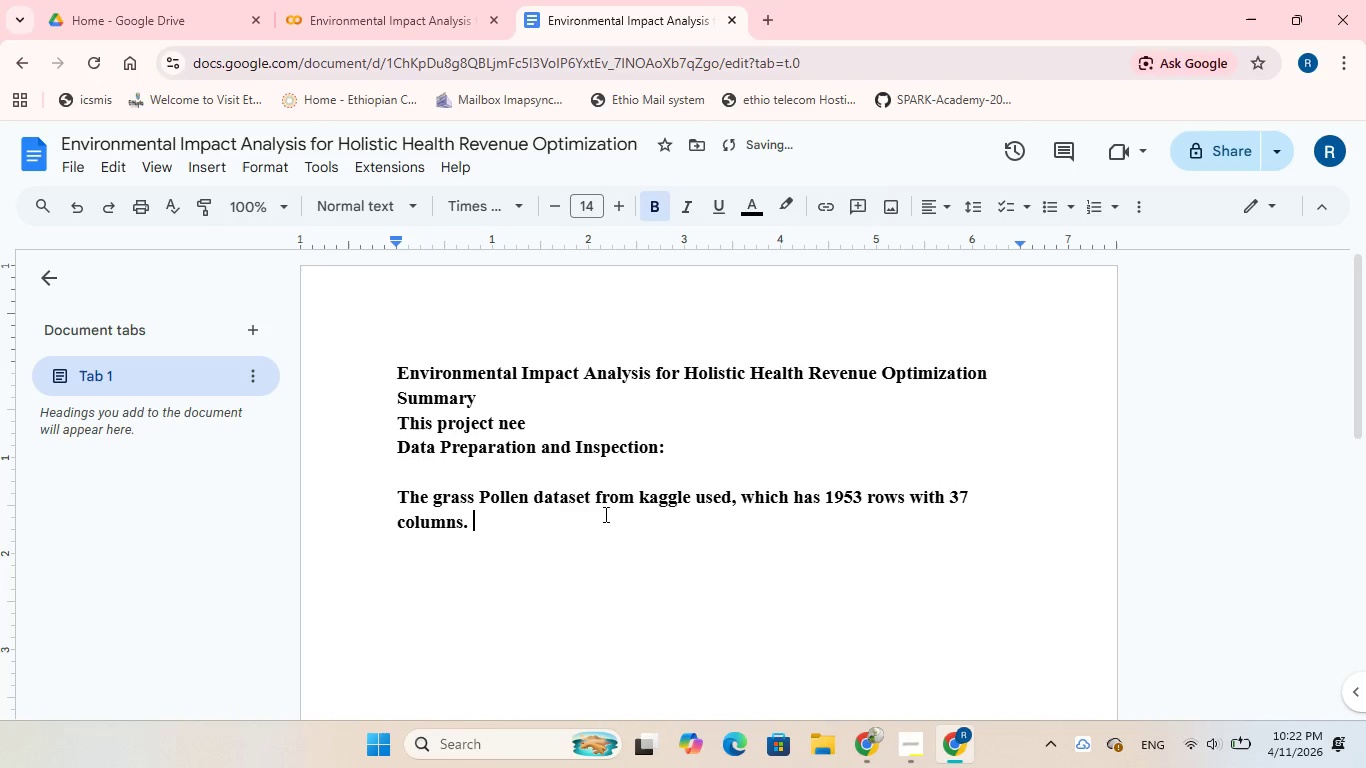 
key(Backspace)
 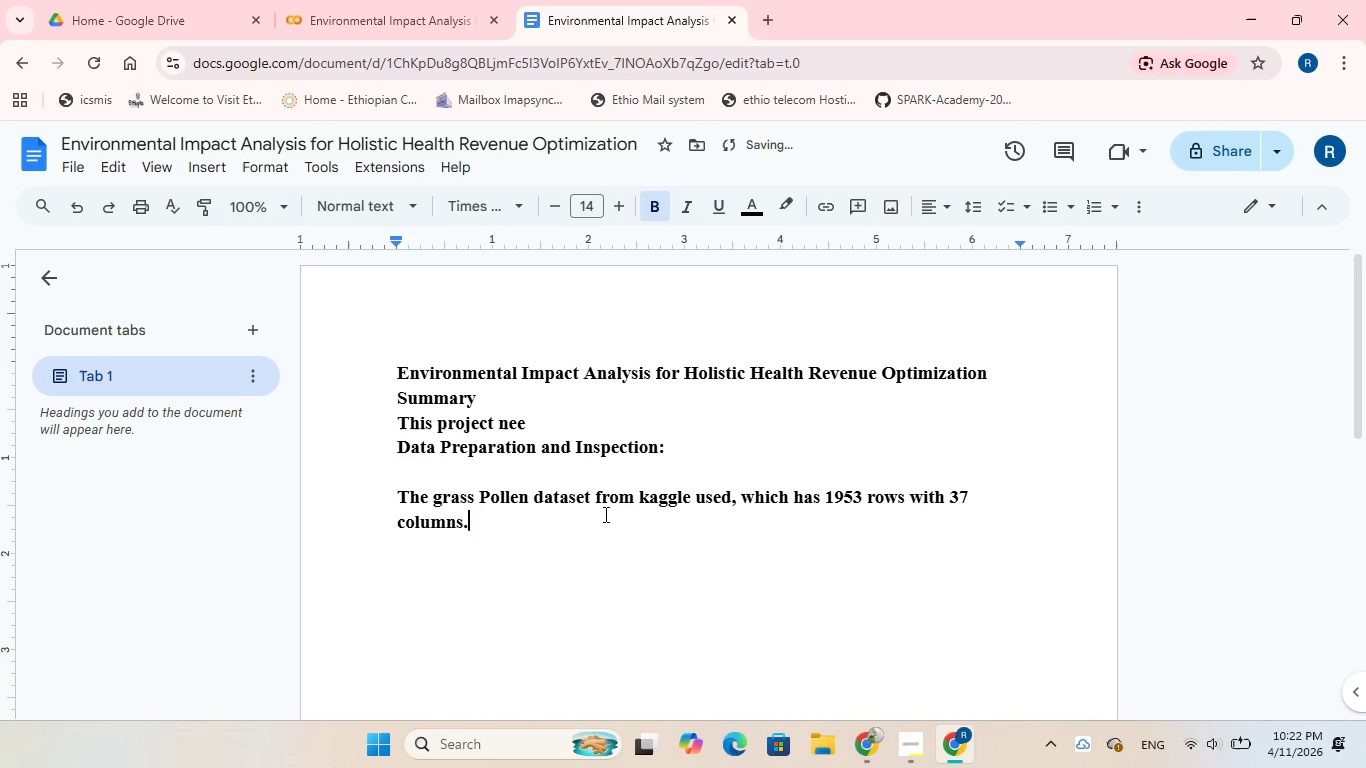 
key(Backspace)
 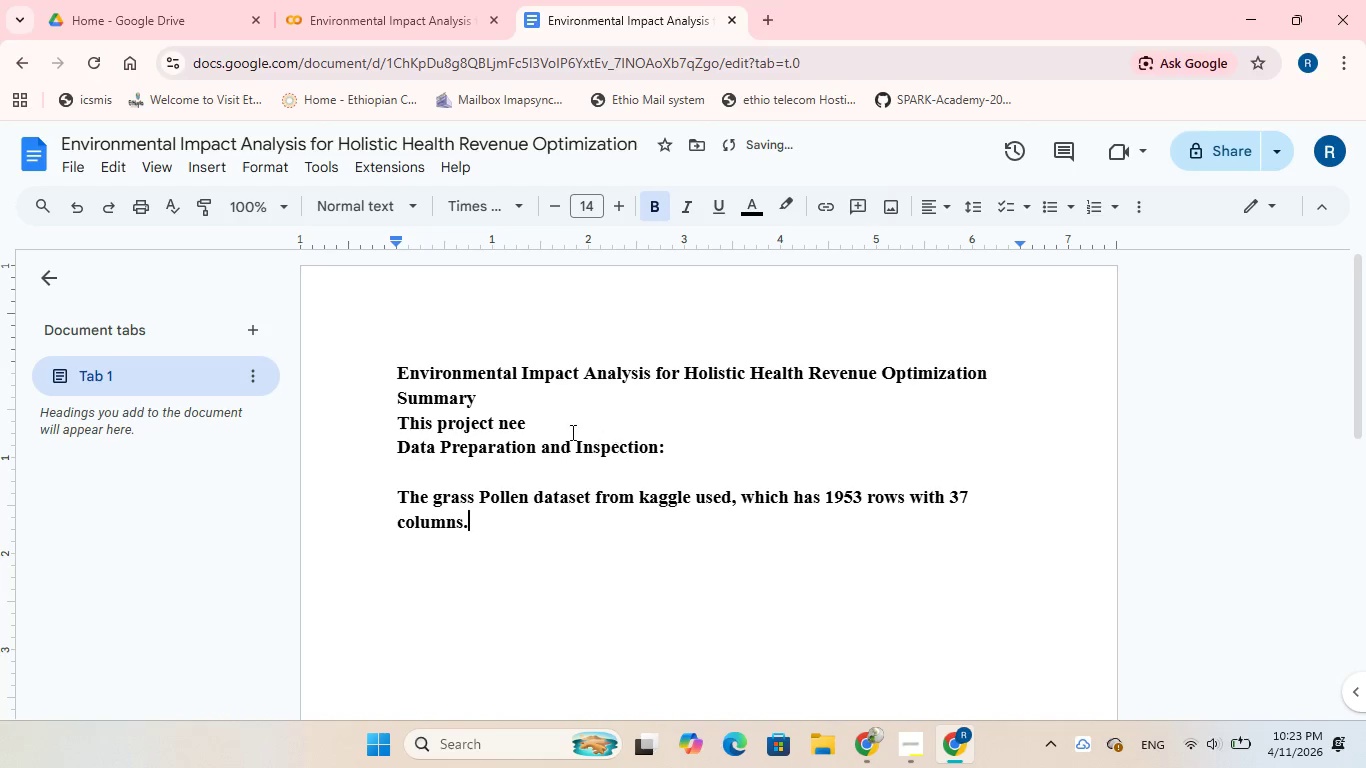 
left_click([536, 424])
 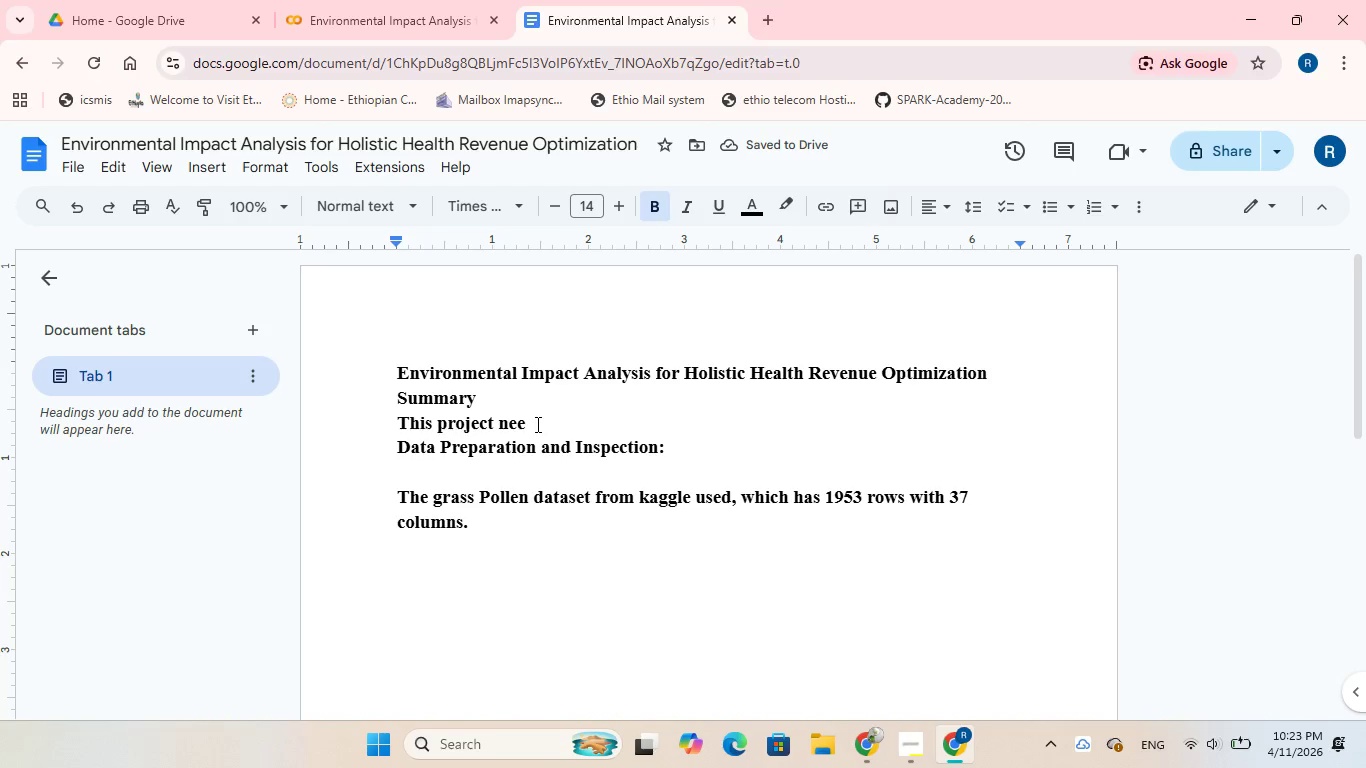 
type(ds )
 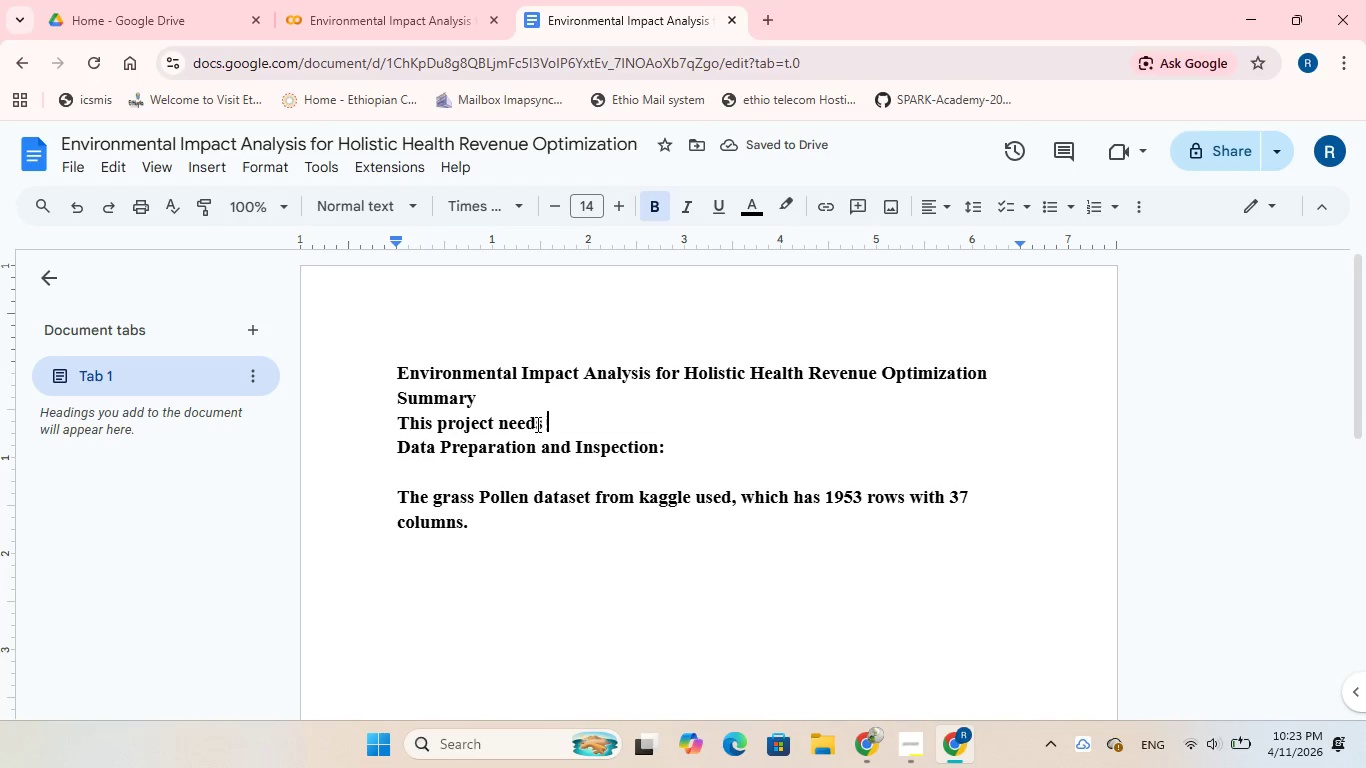 
type(Environmental and )
 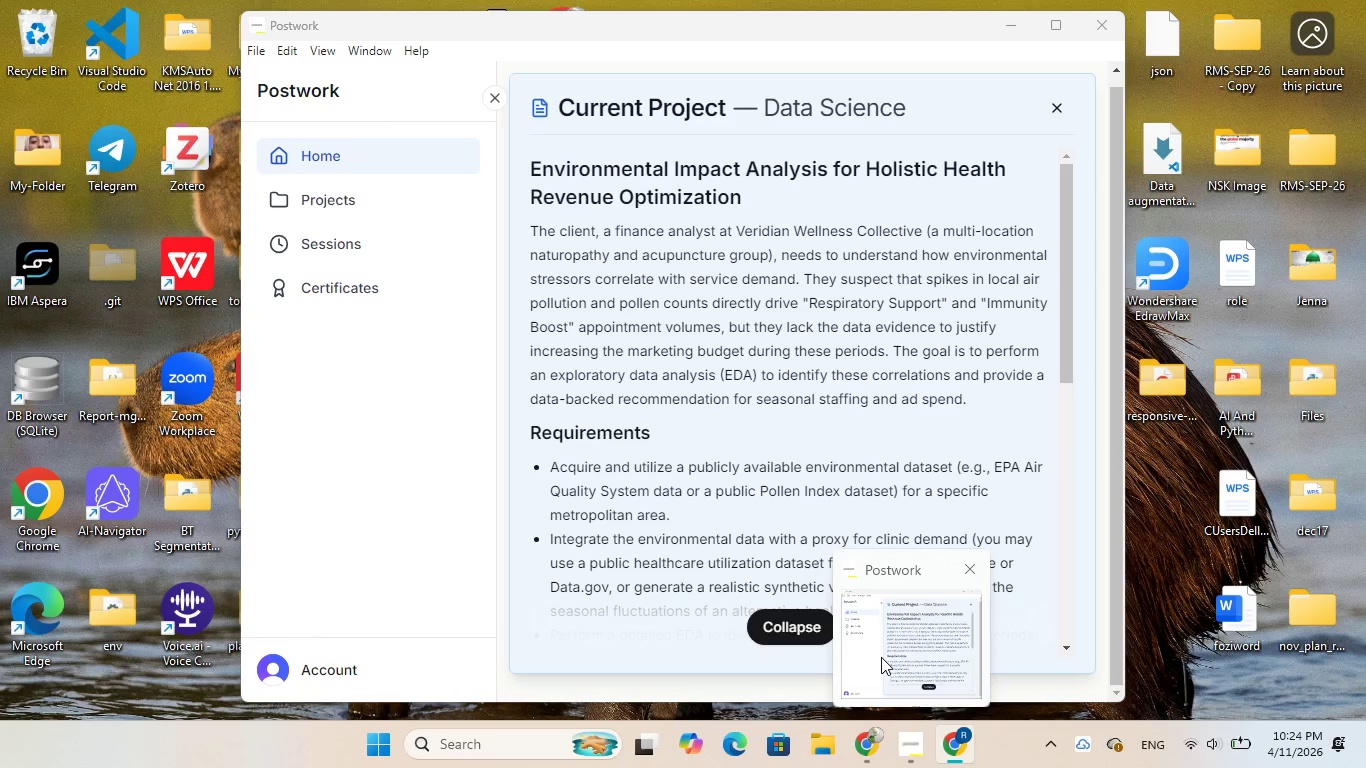 
wait(62.48)
 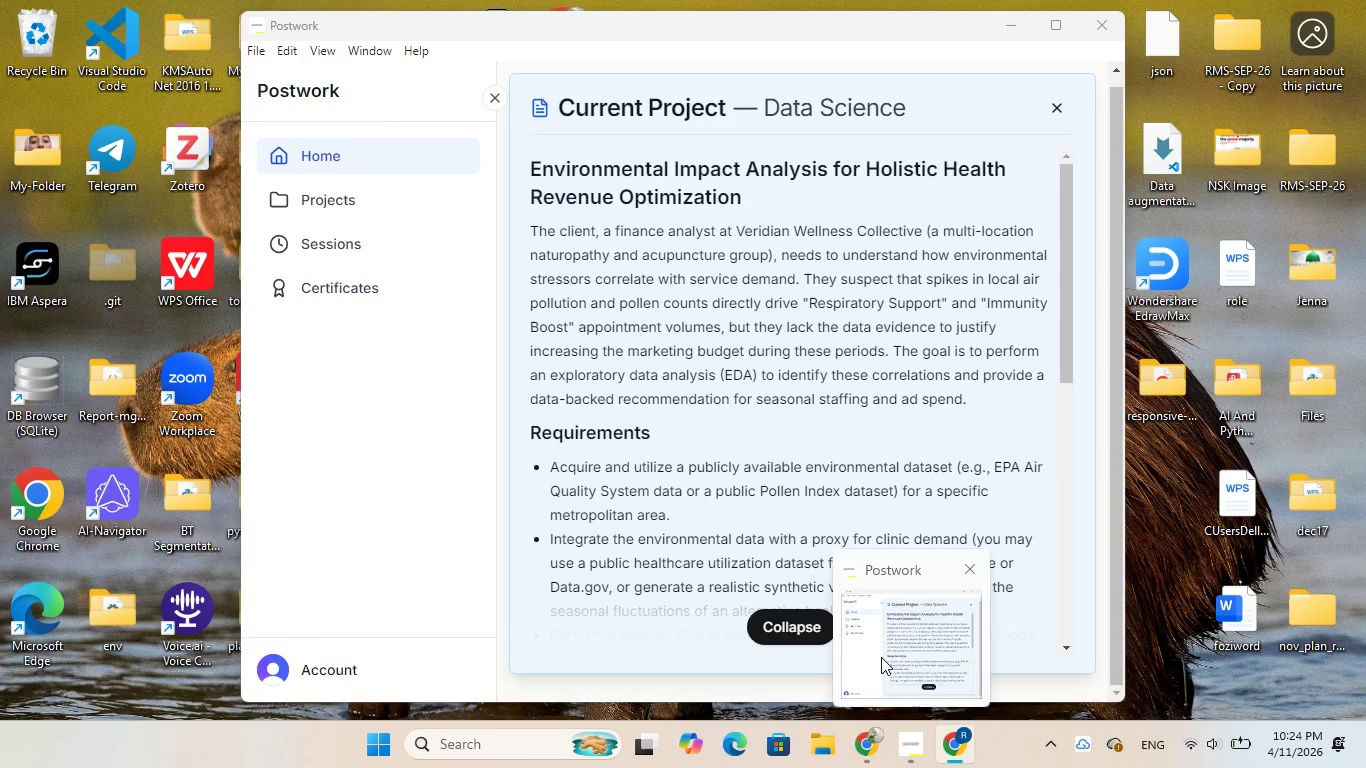 
left_click([881, 657])